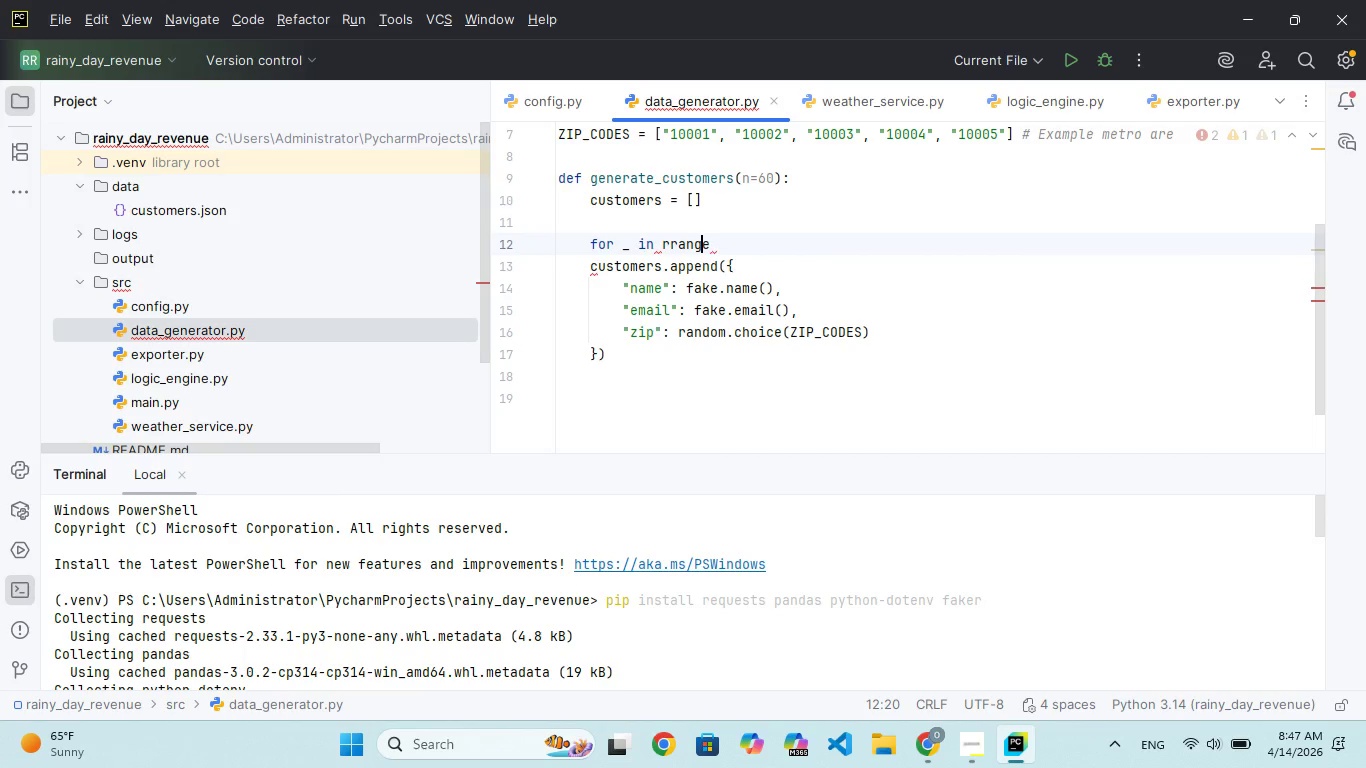 
hold_key(key=E, duration=0.31)
 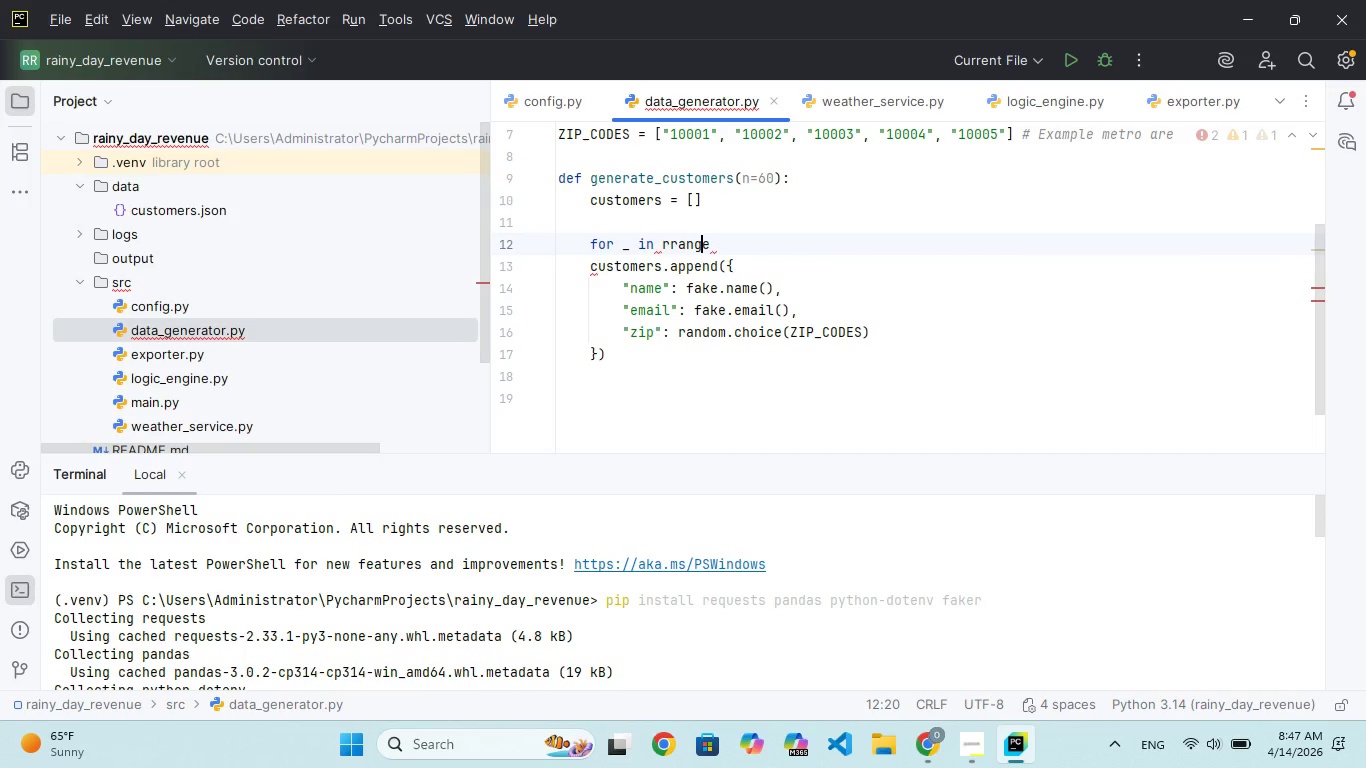 
key(ArrowLeft)
 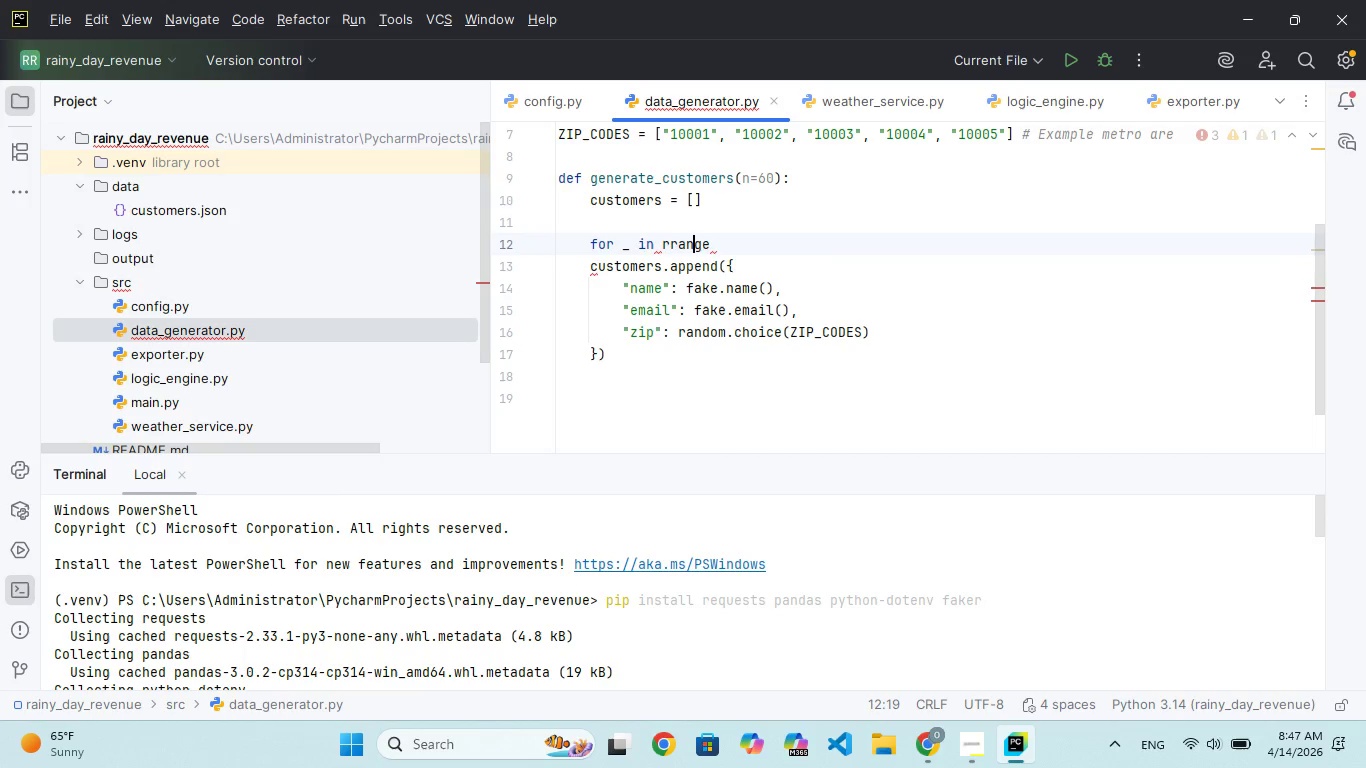 
key(ArrowLeft)
 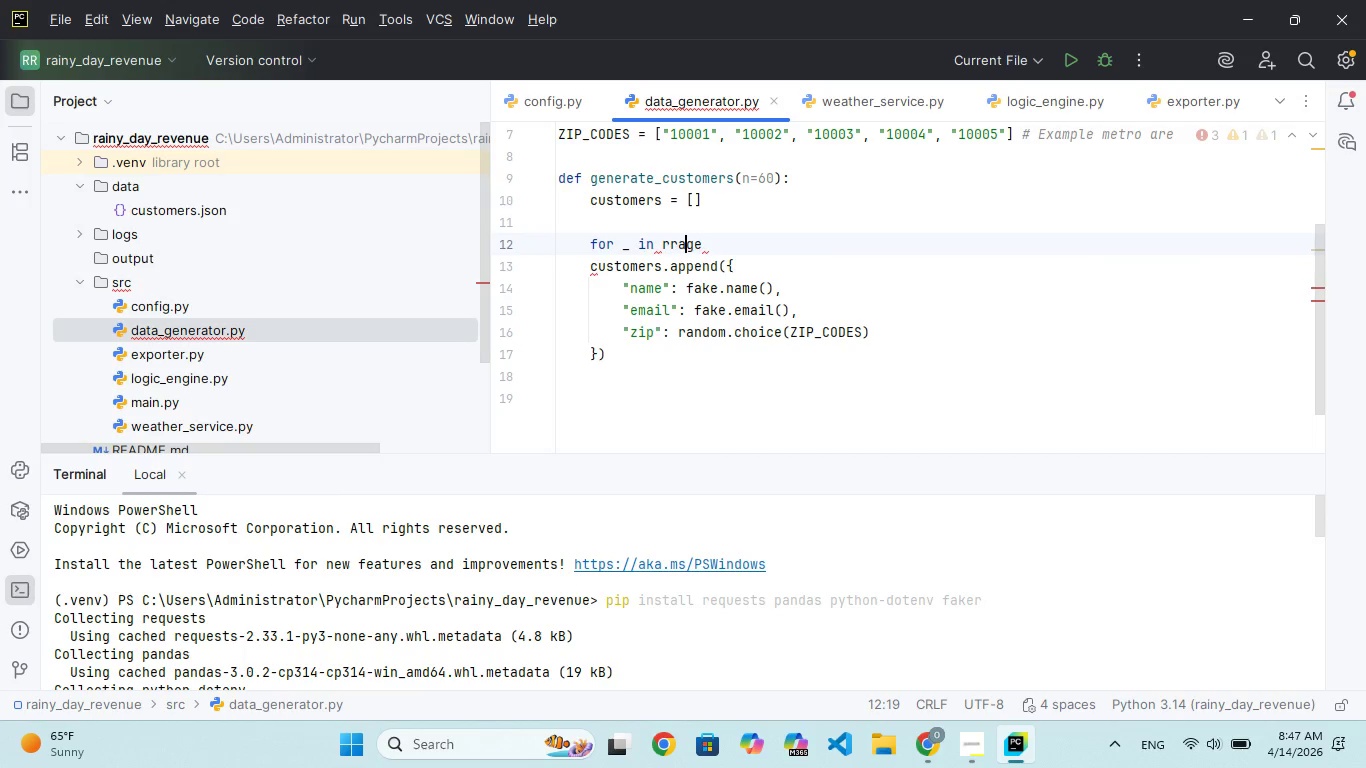 
key(Backspace)
 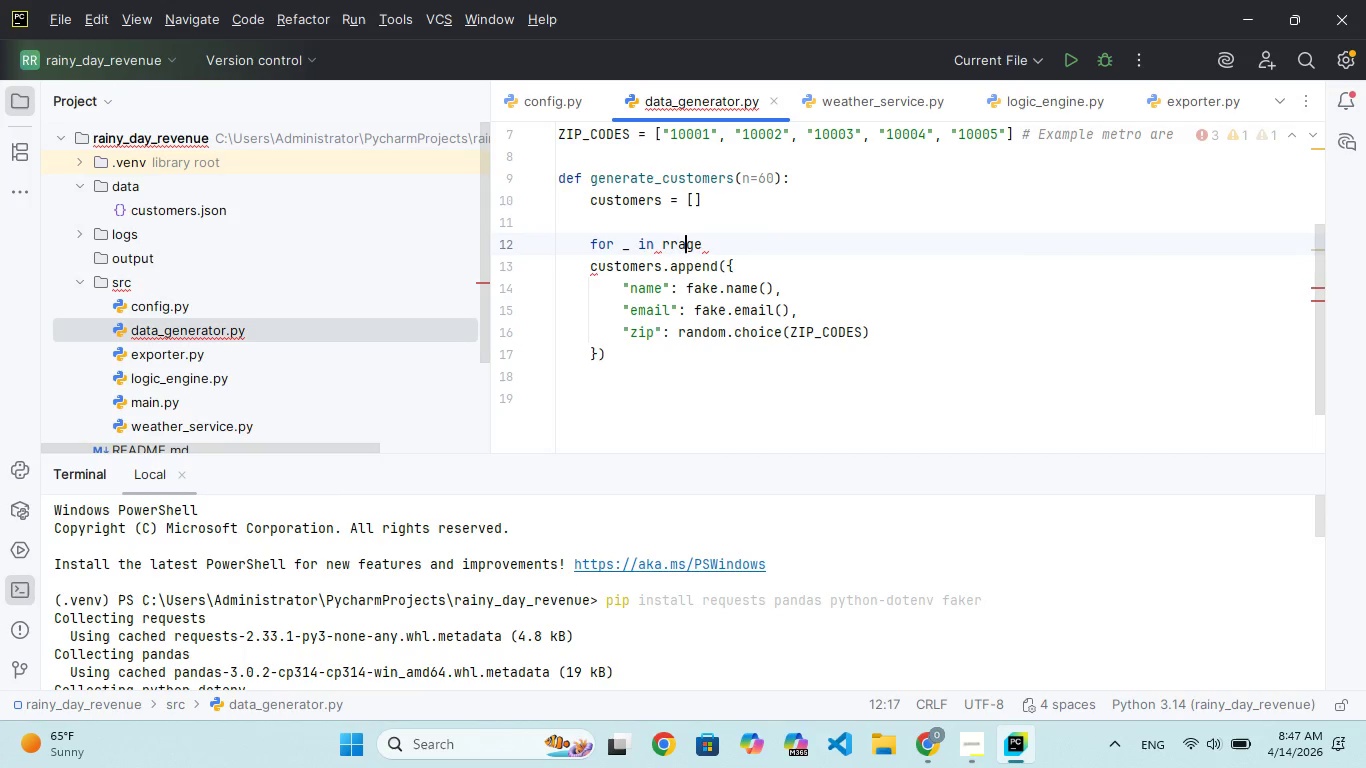 
key(ArrowLeft)
 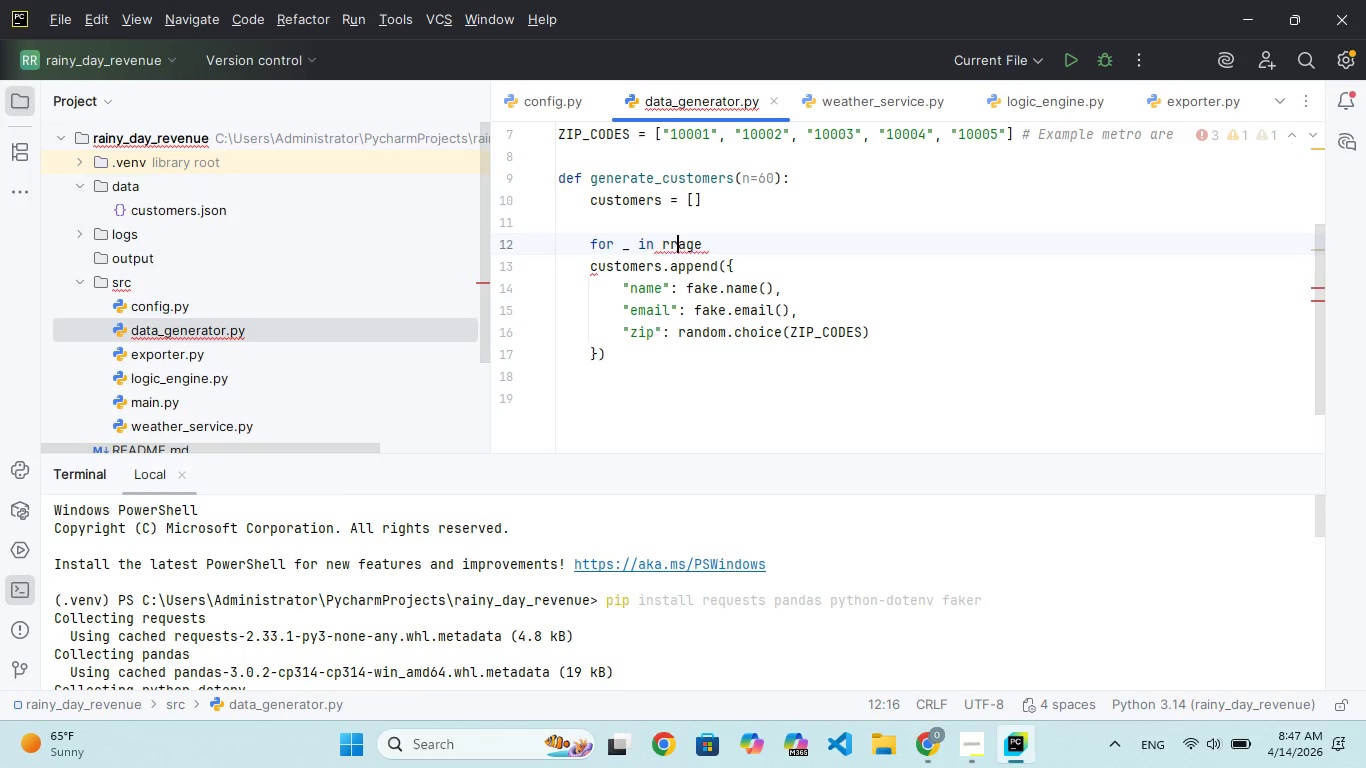 
key(Backspace)
 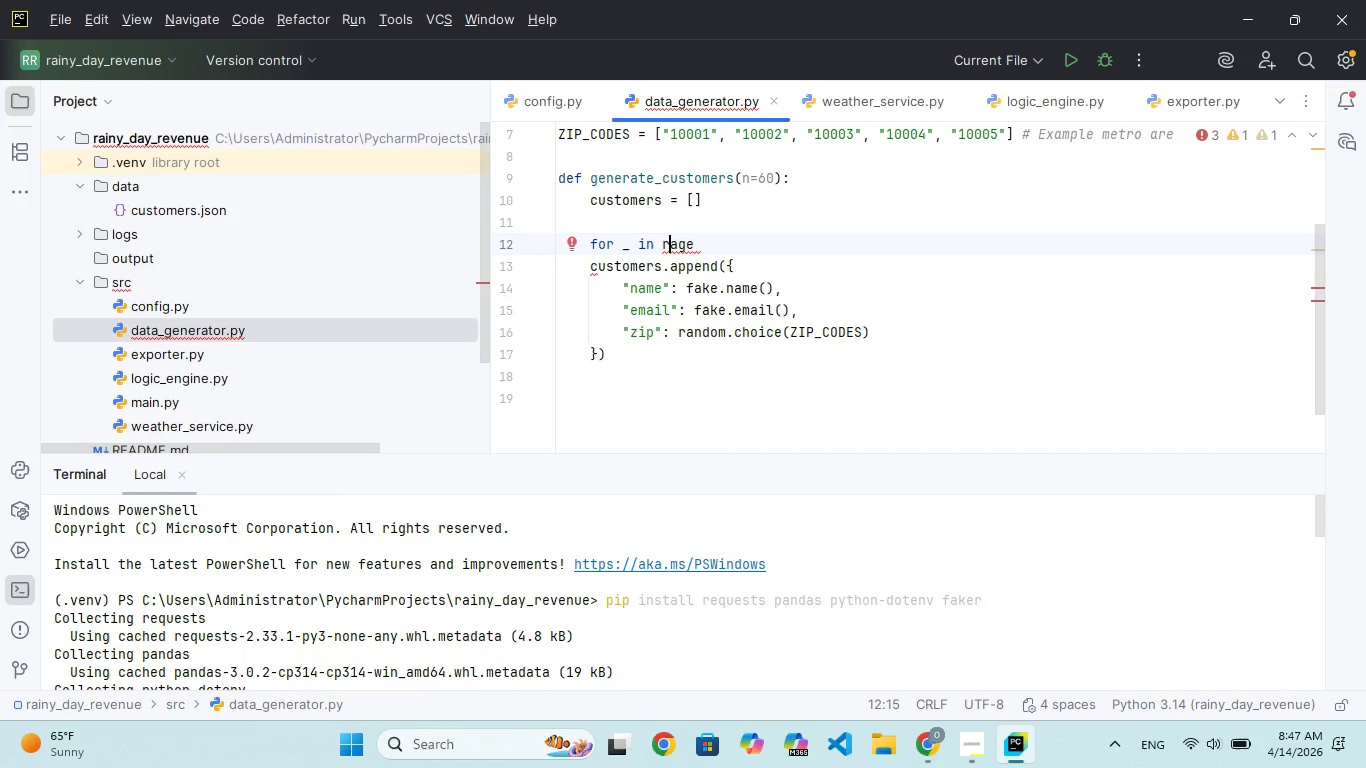 
key(ArrowRight)
 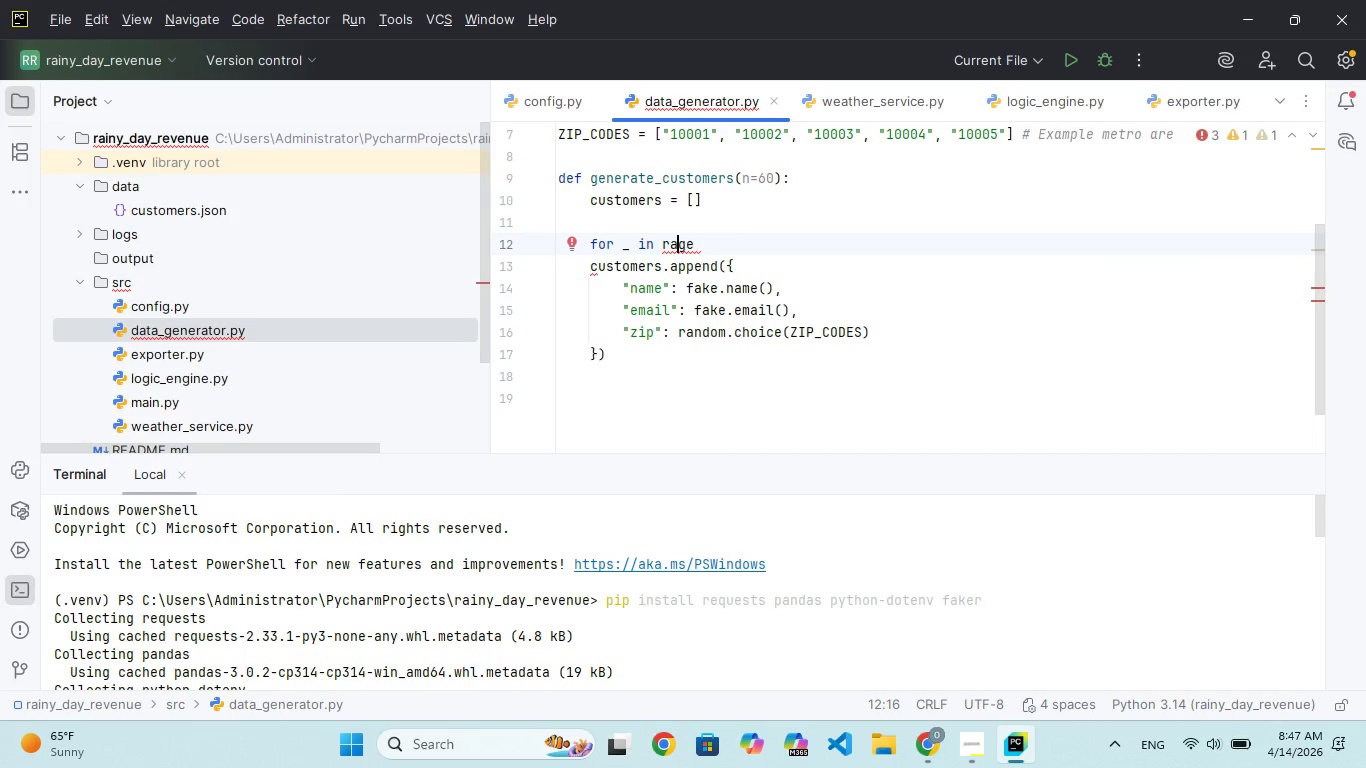 
key(N)
 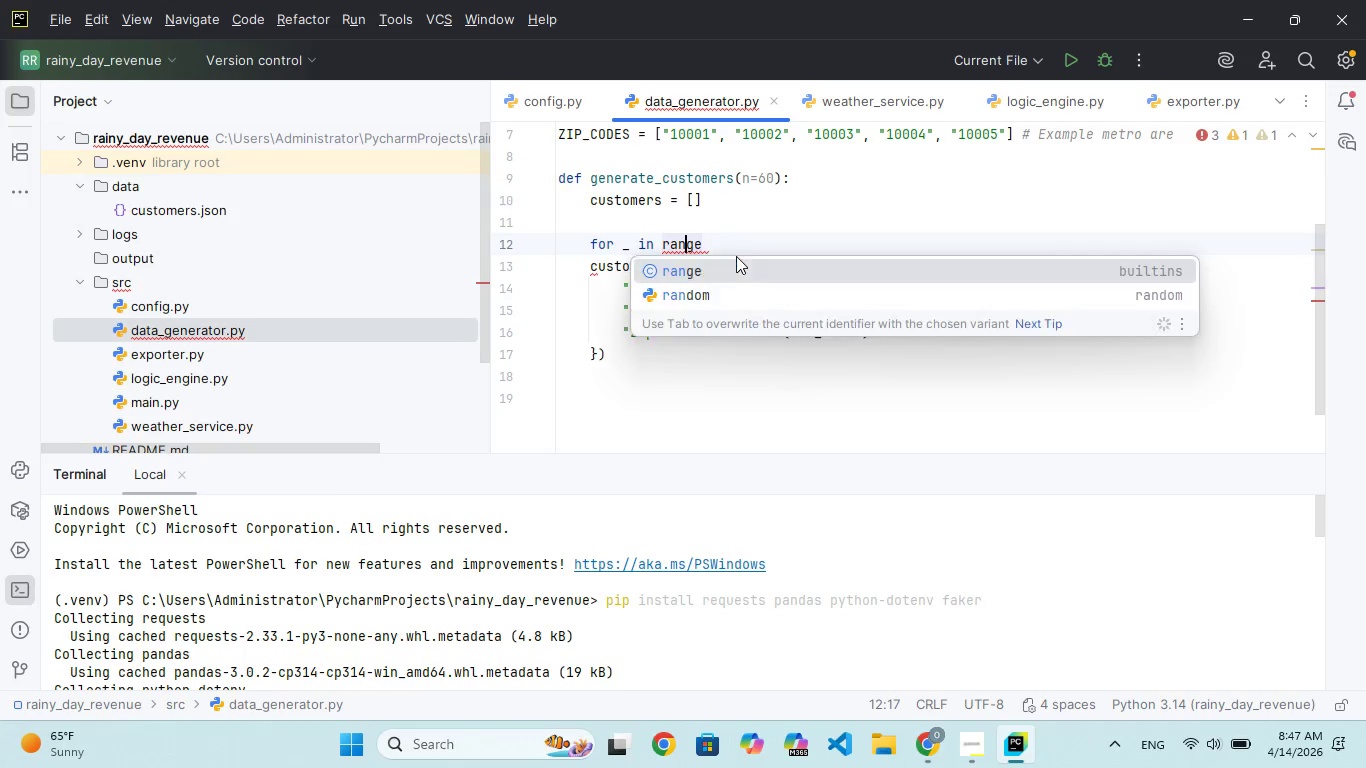 
key(ArrowRight)
 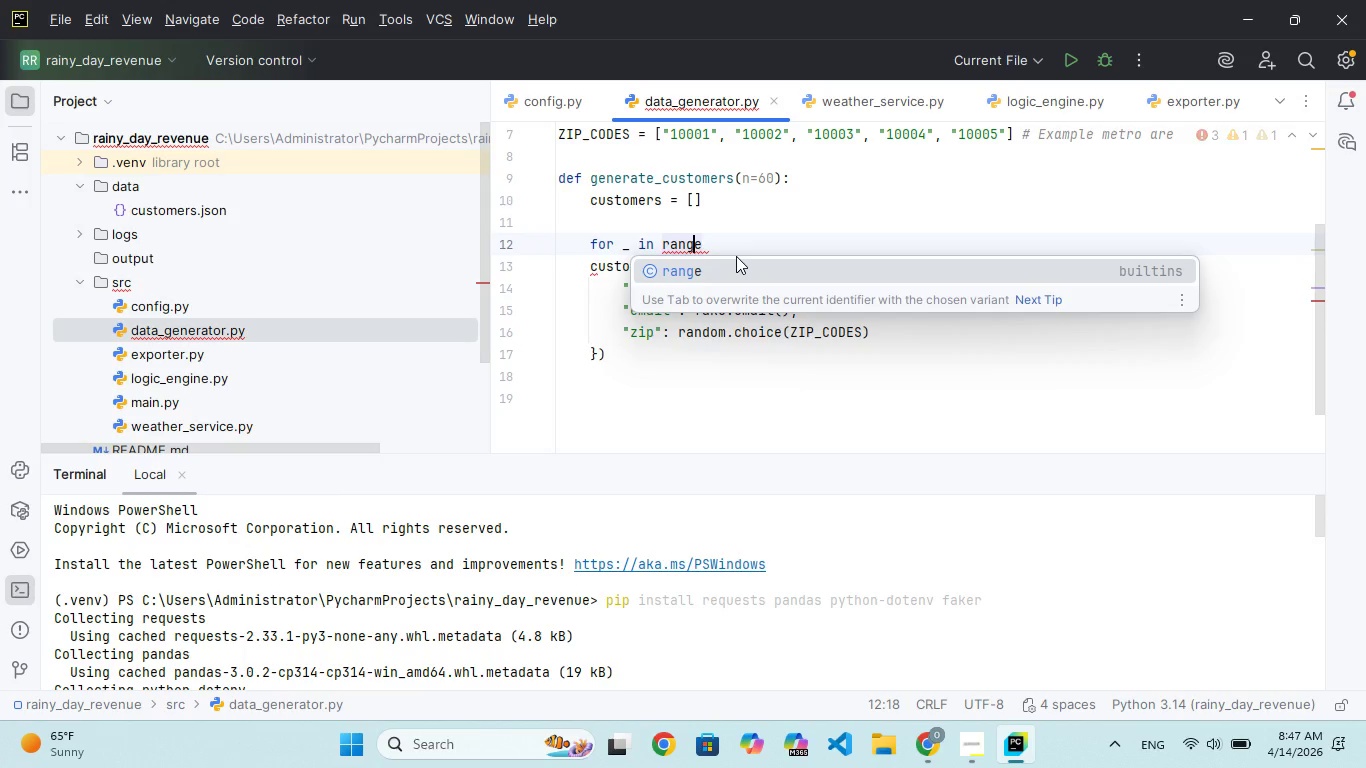 
key(ArrowRight)
 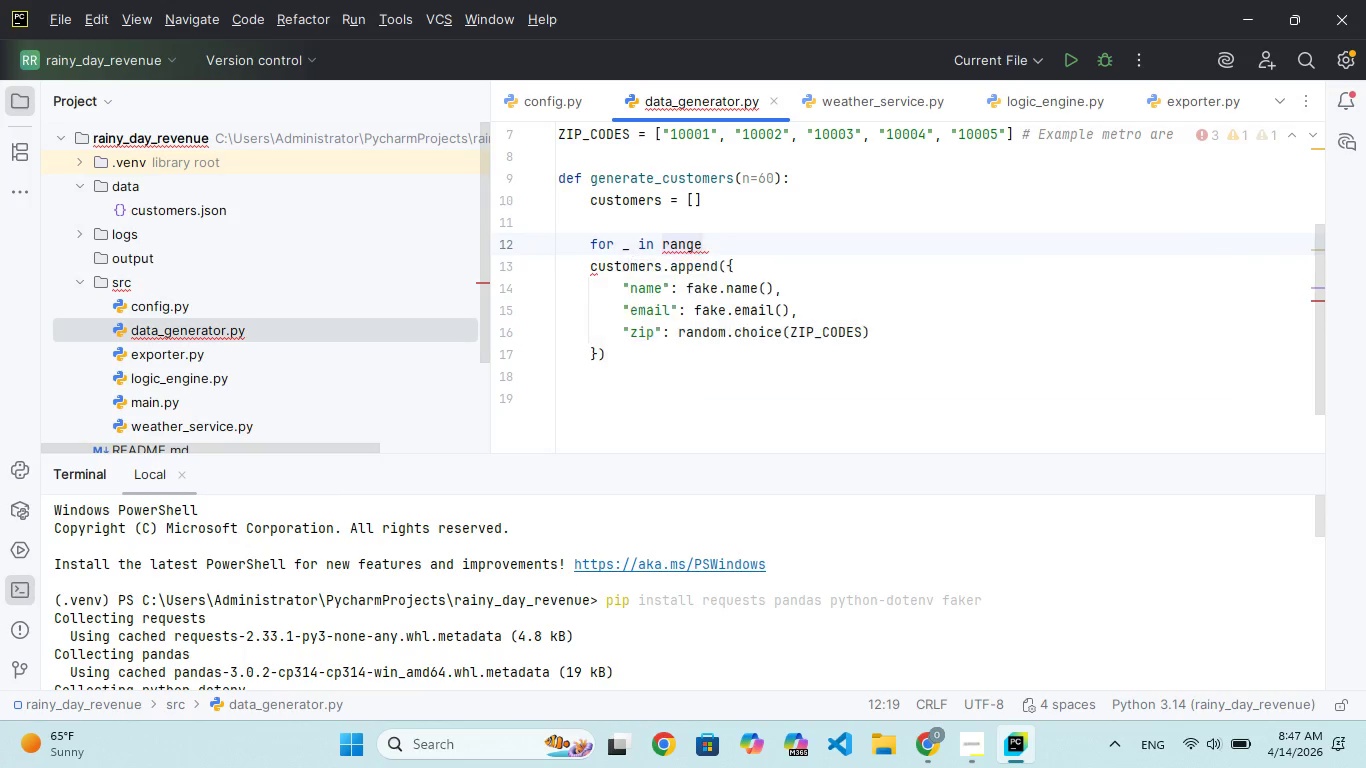 
key(Enter)
 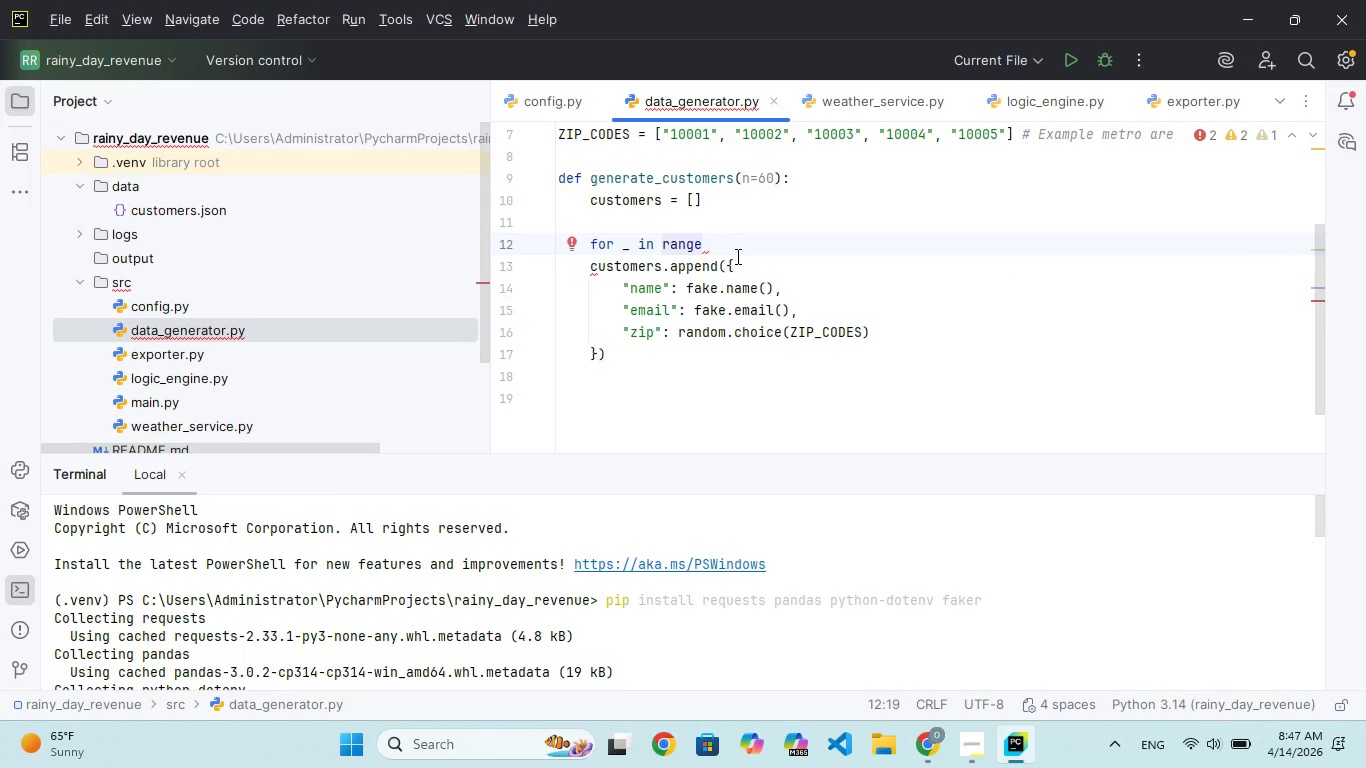 
type((n)
 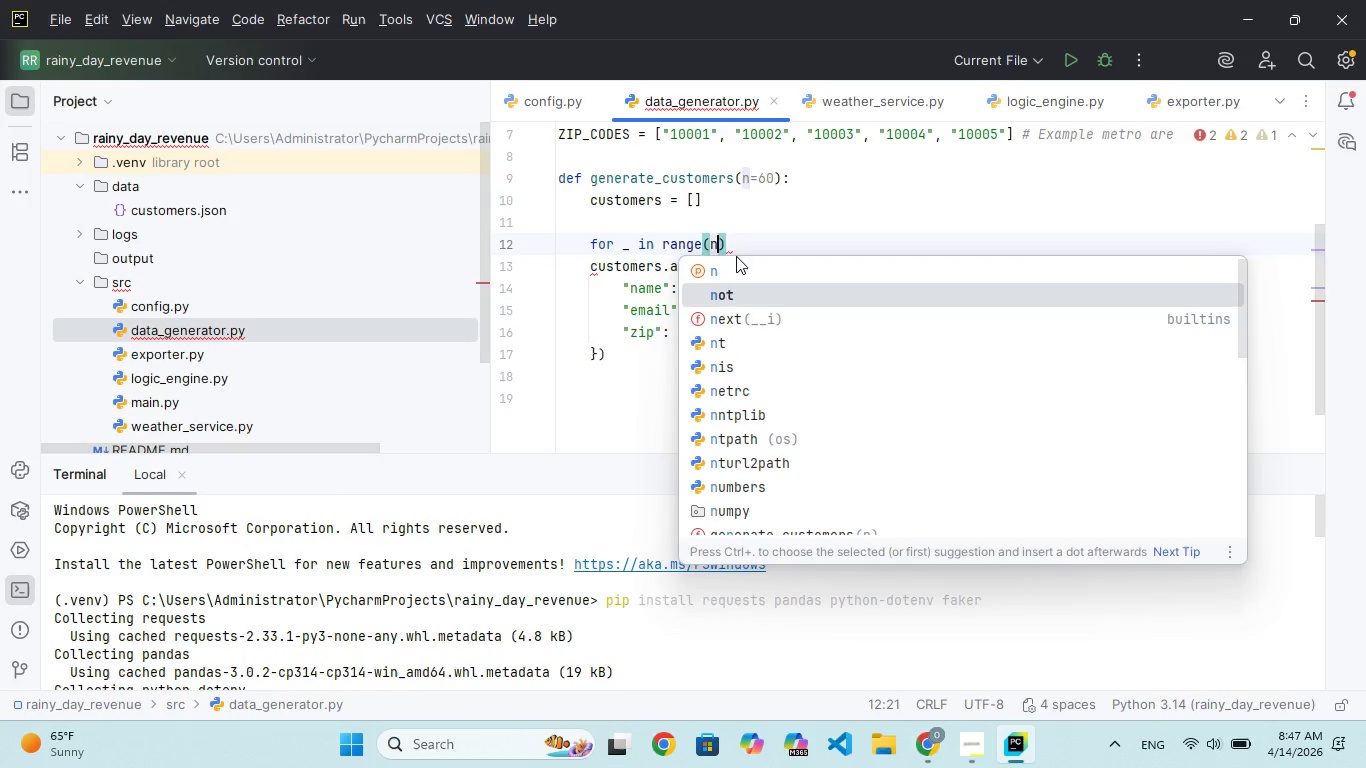 
key(ArrowRight)
 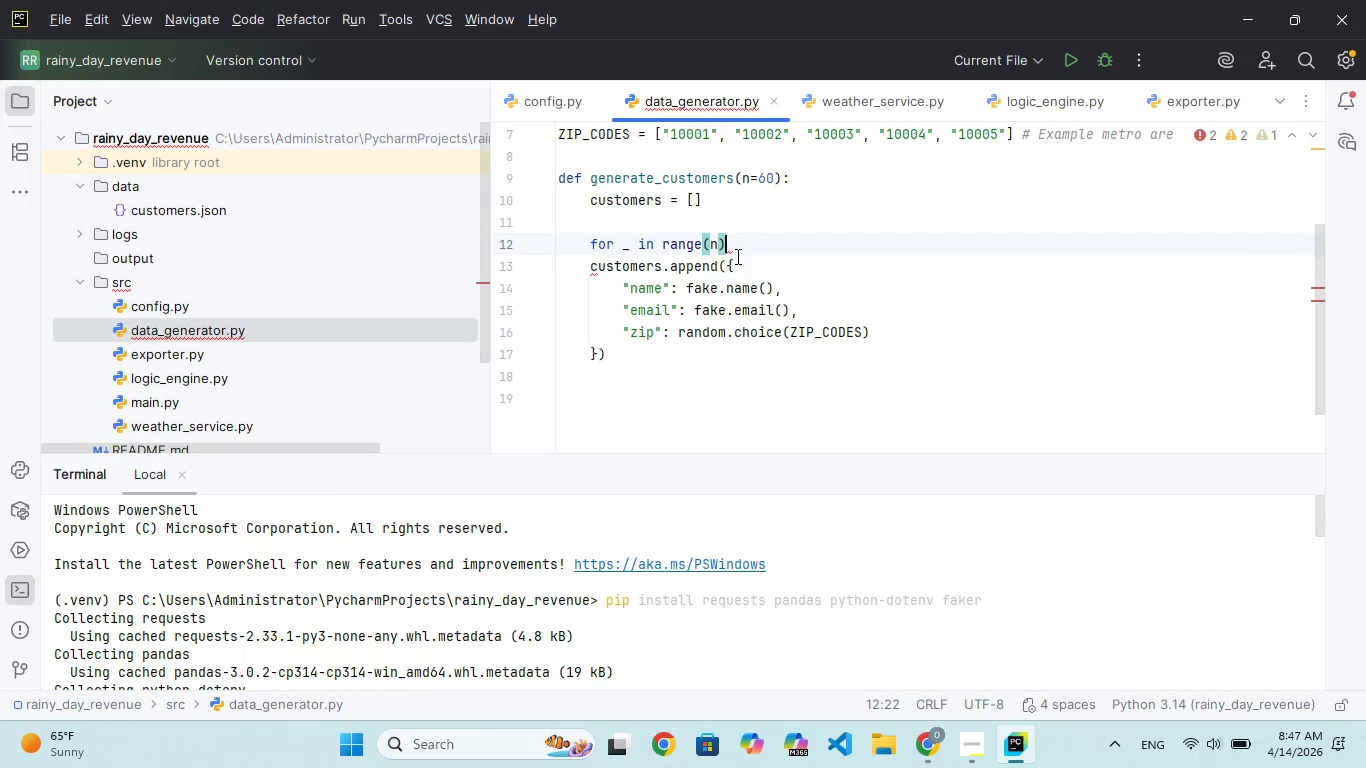 
key(Shift+Semicolon)
 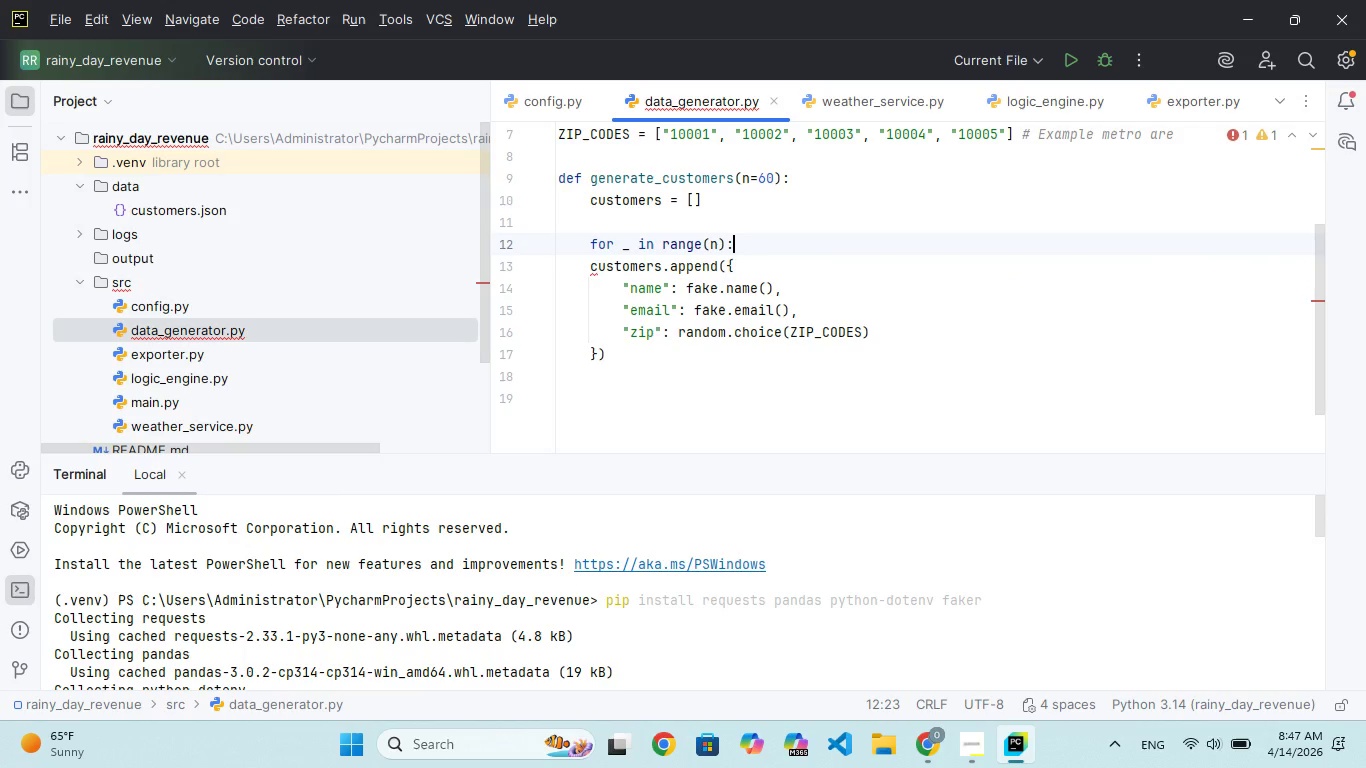 
key(Enter)
 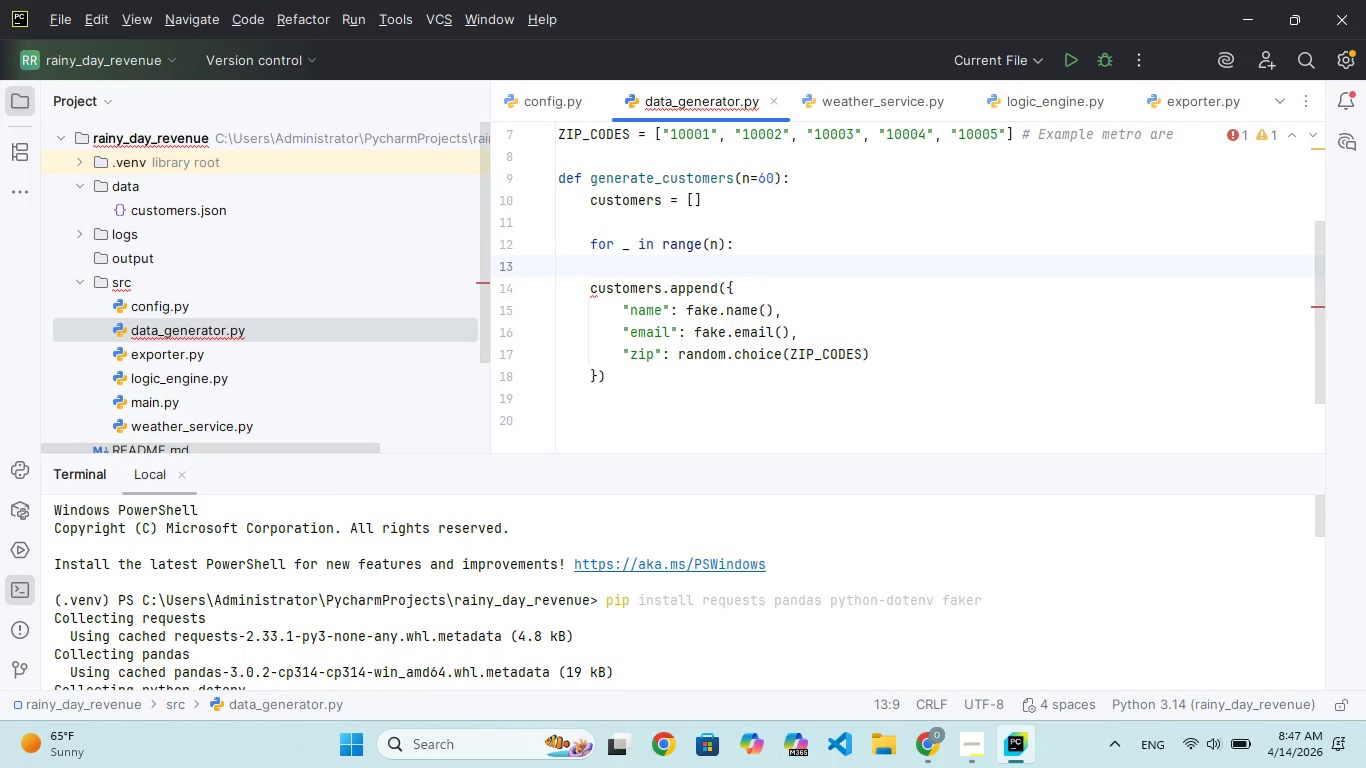 
key(ArrowDown)
 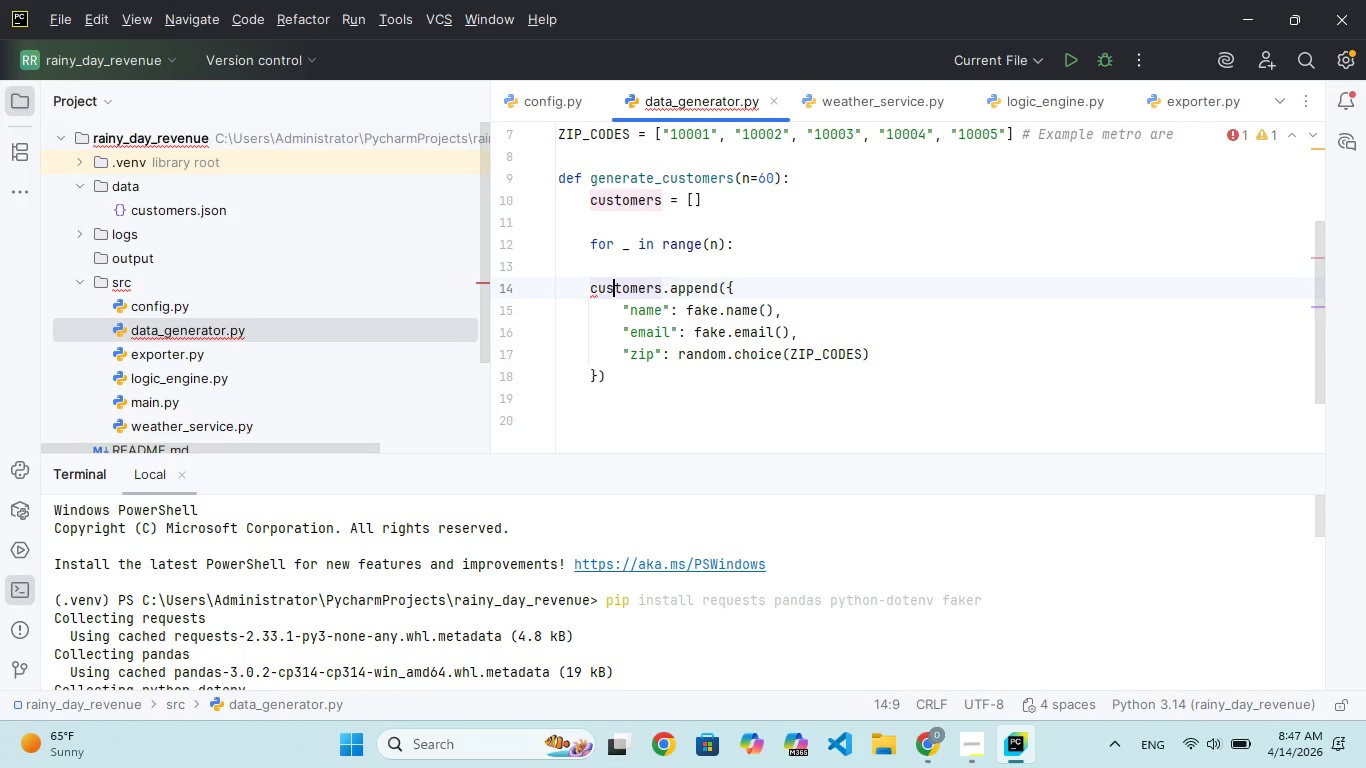 
key(ArrowLeft)
 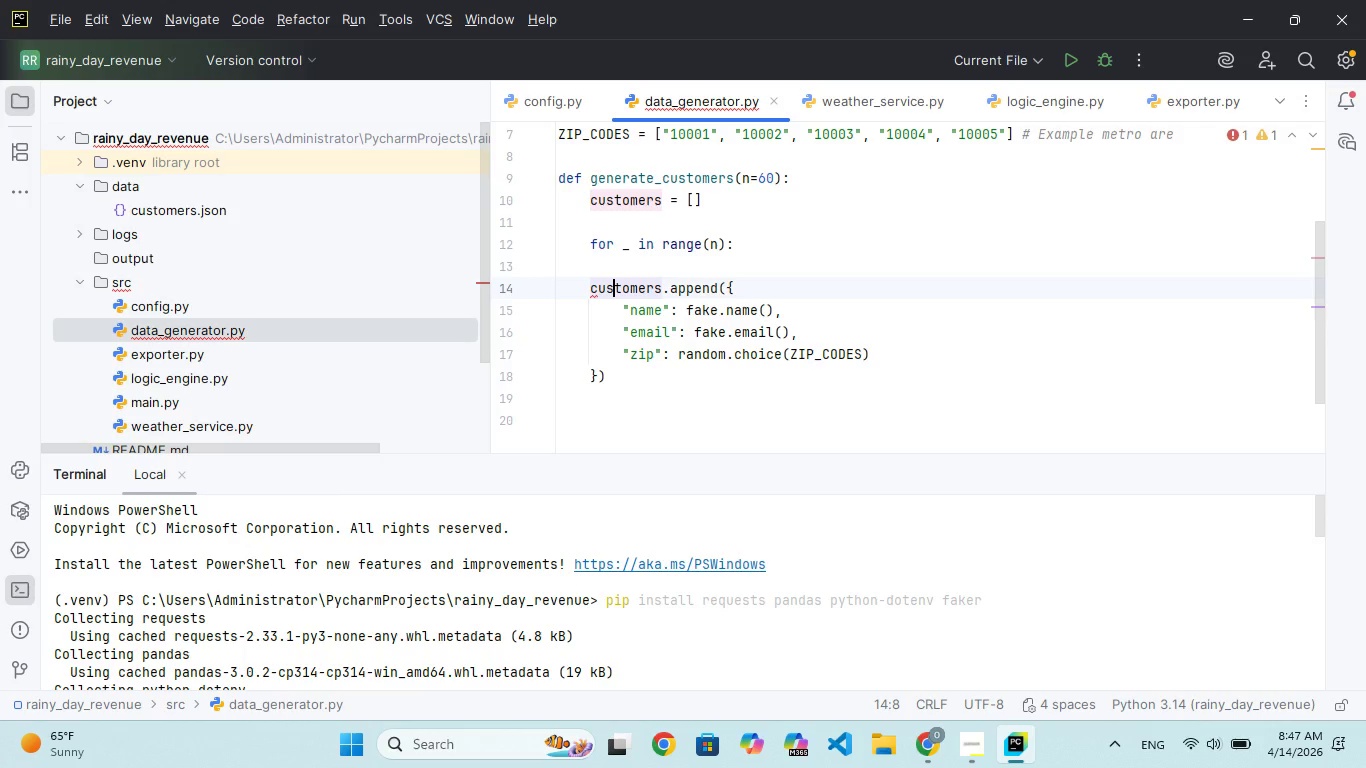 
key(ArrowLeft)
 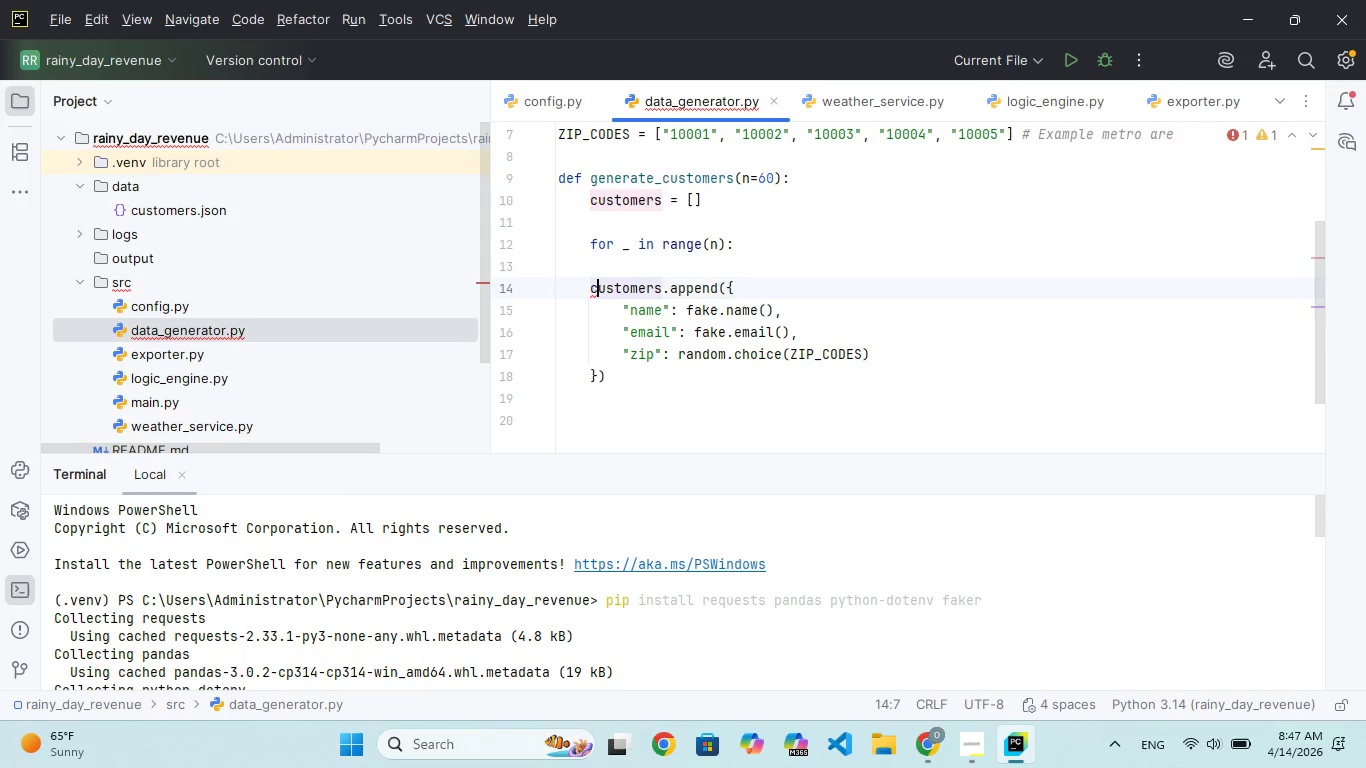 
key(ArrowLeft)
 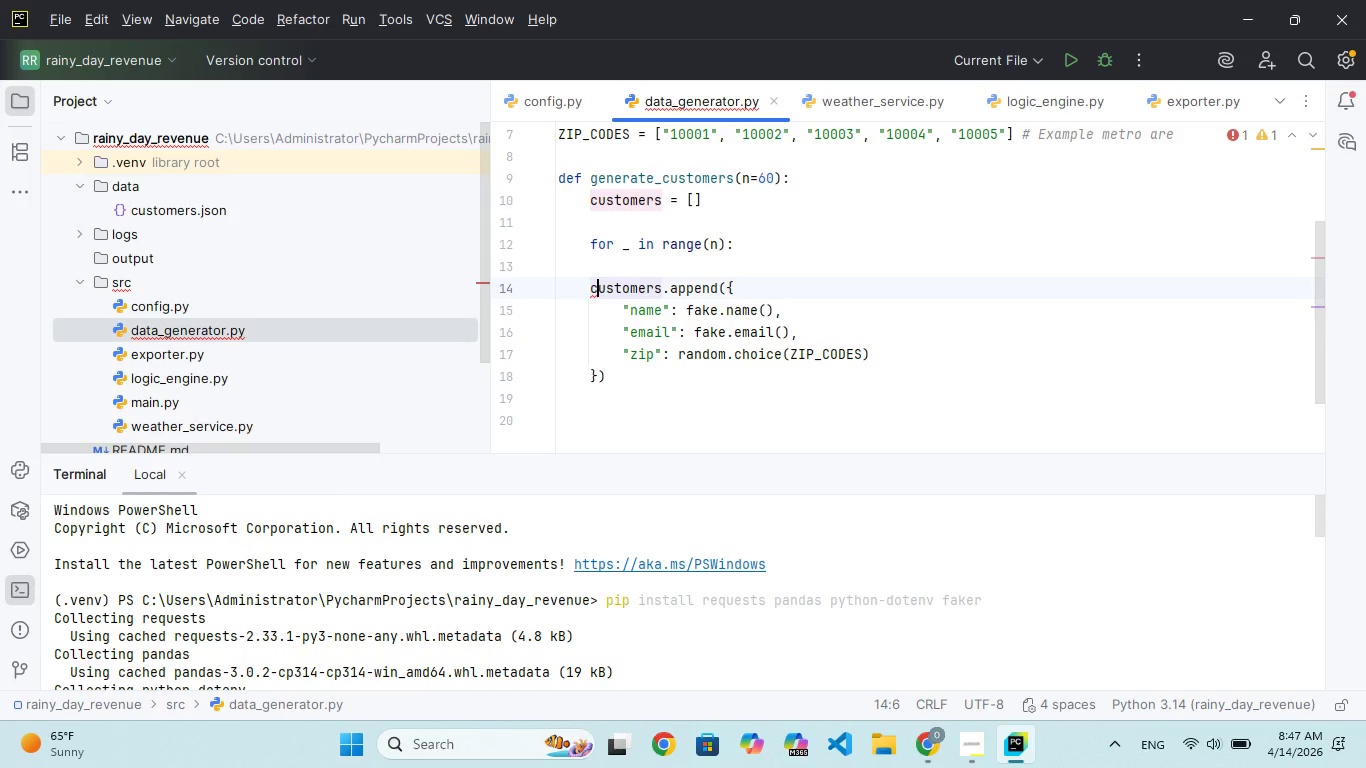 
key(ArrowLeft)
 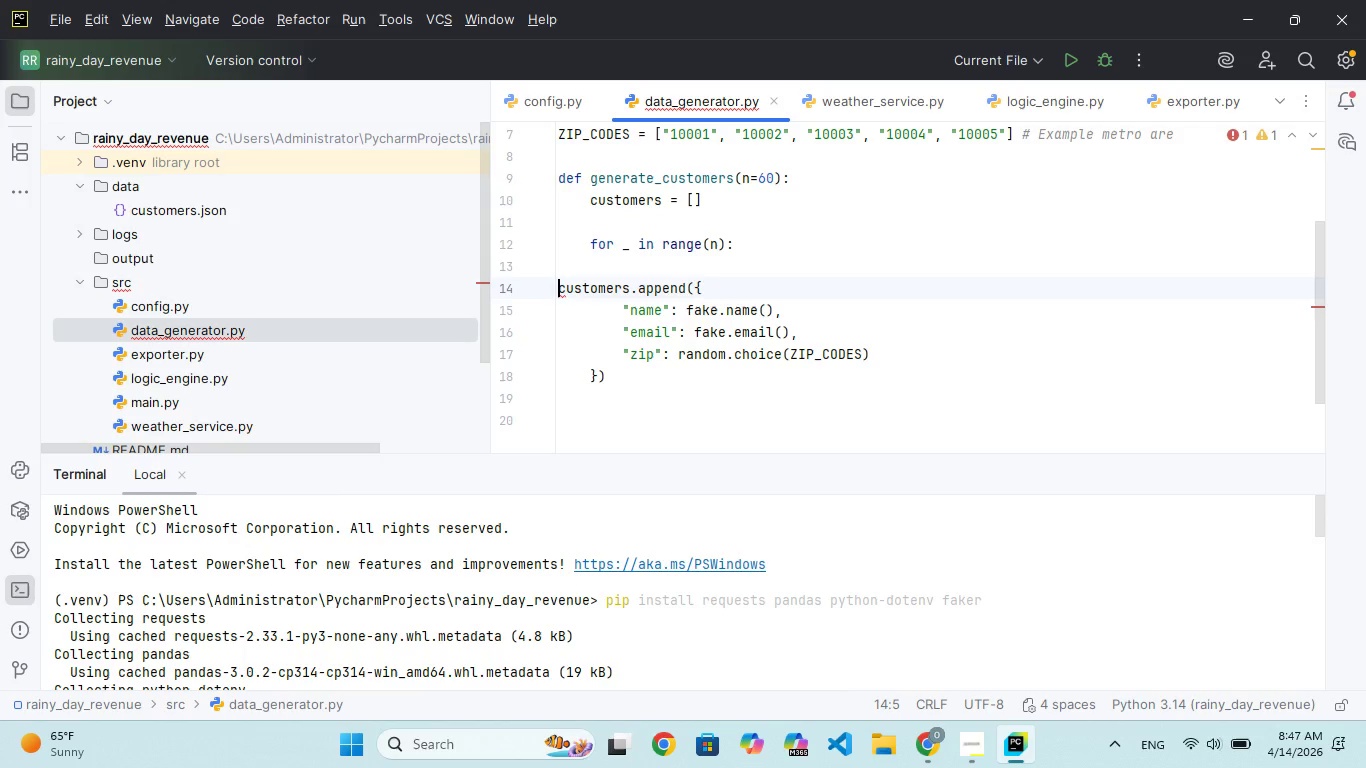 
key(Backspace)
 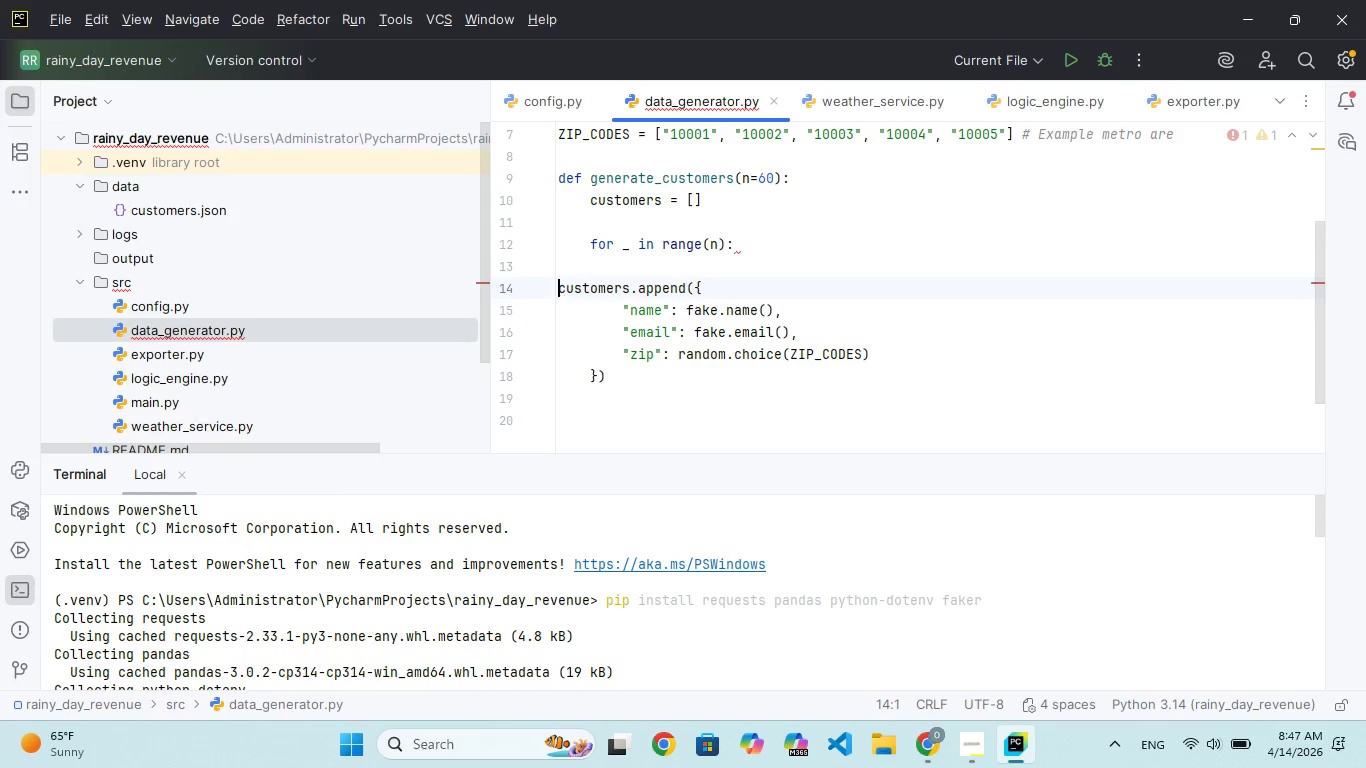 
key(Backspace)
 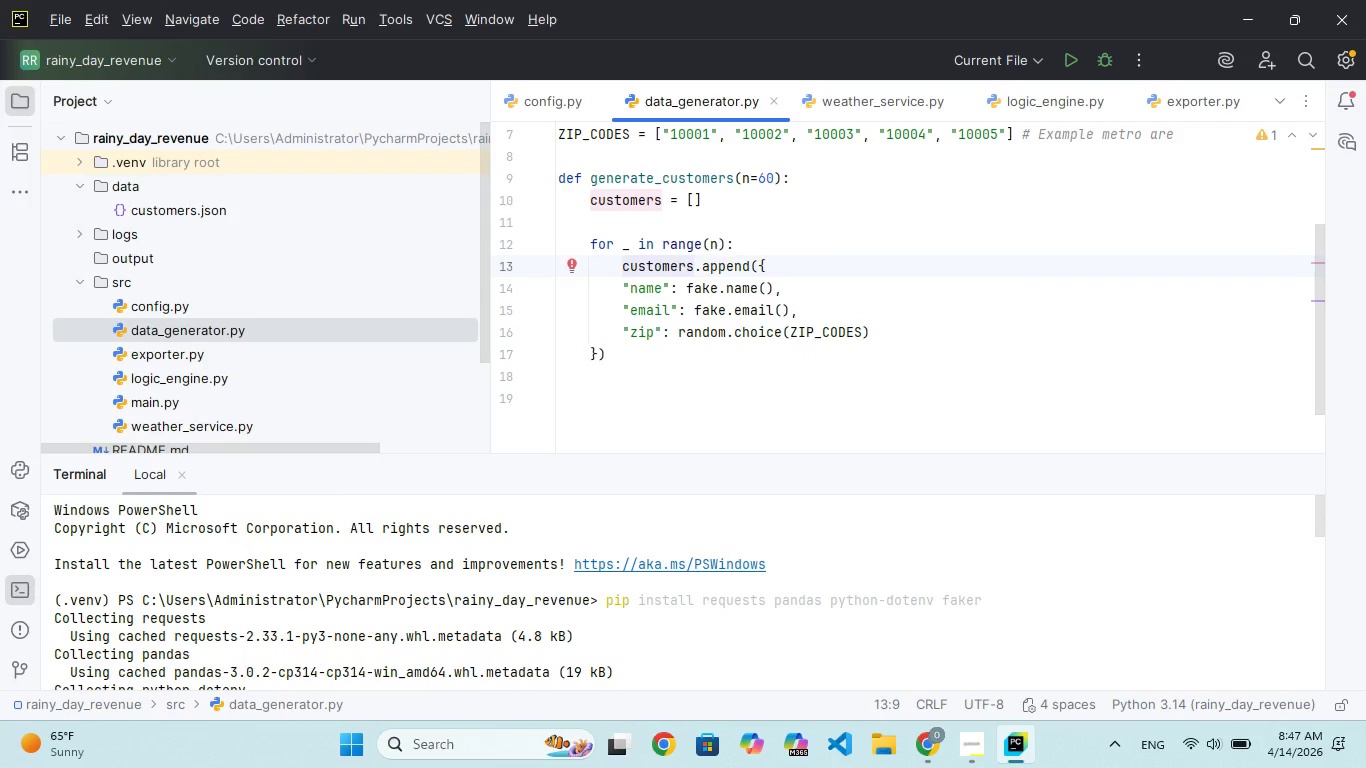 
key(ArrowDown)
 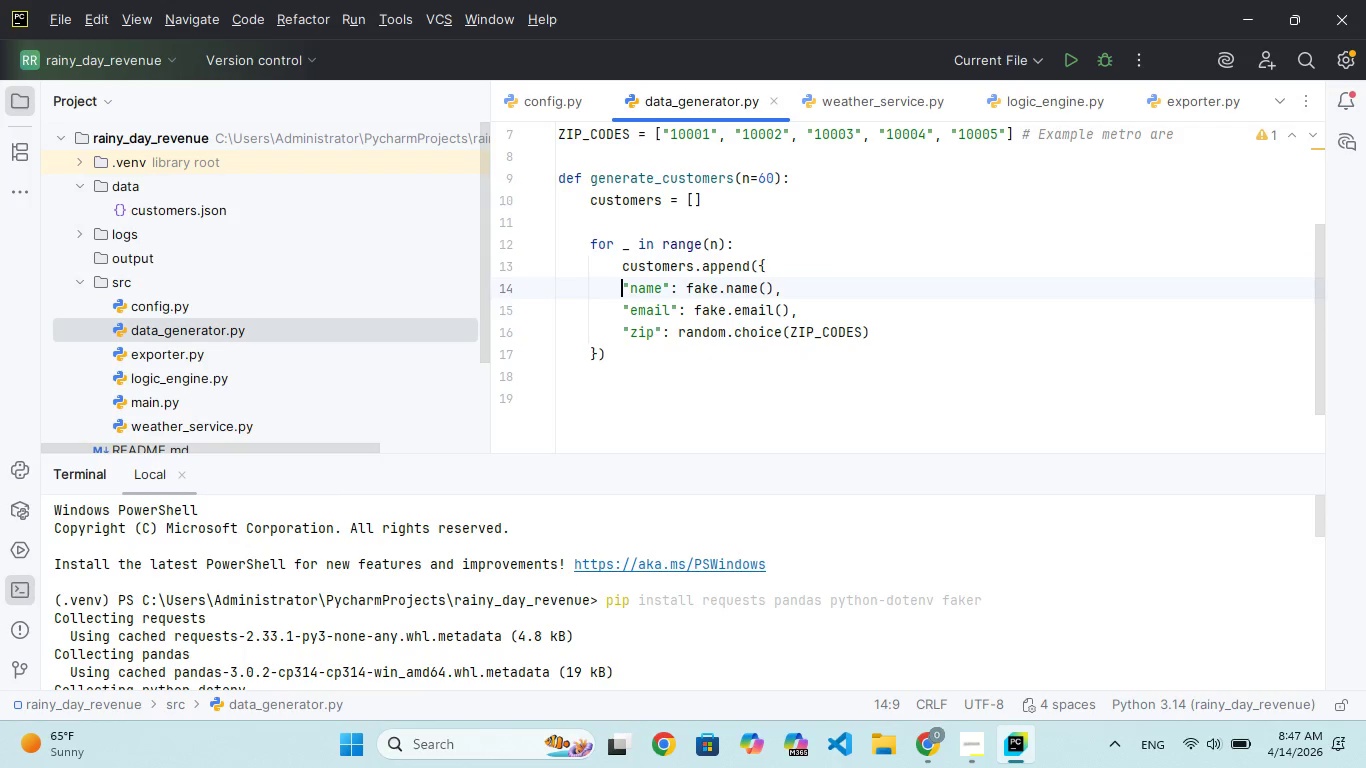 
key(ArrowDown)
 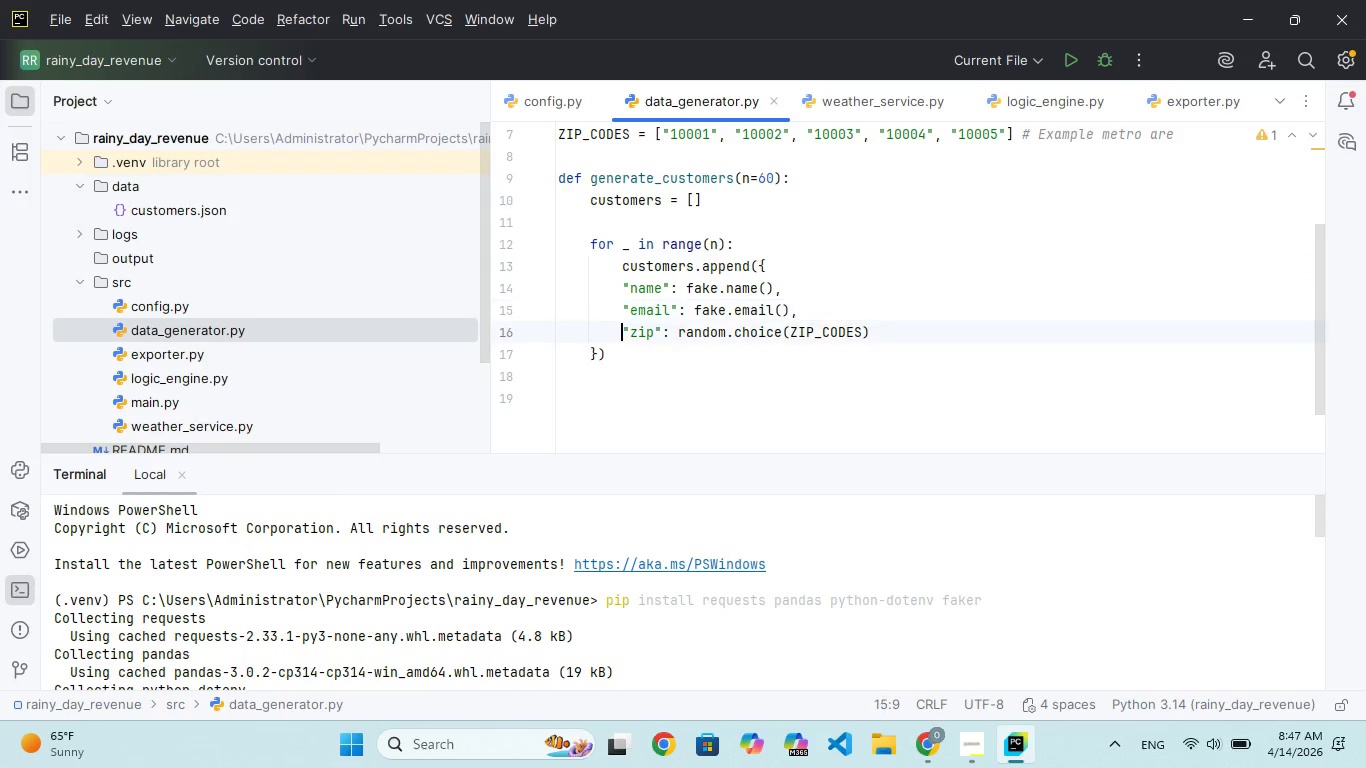 
key(ArrowDown)
 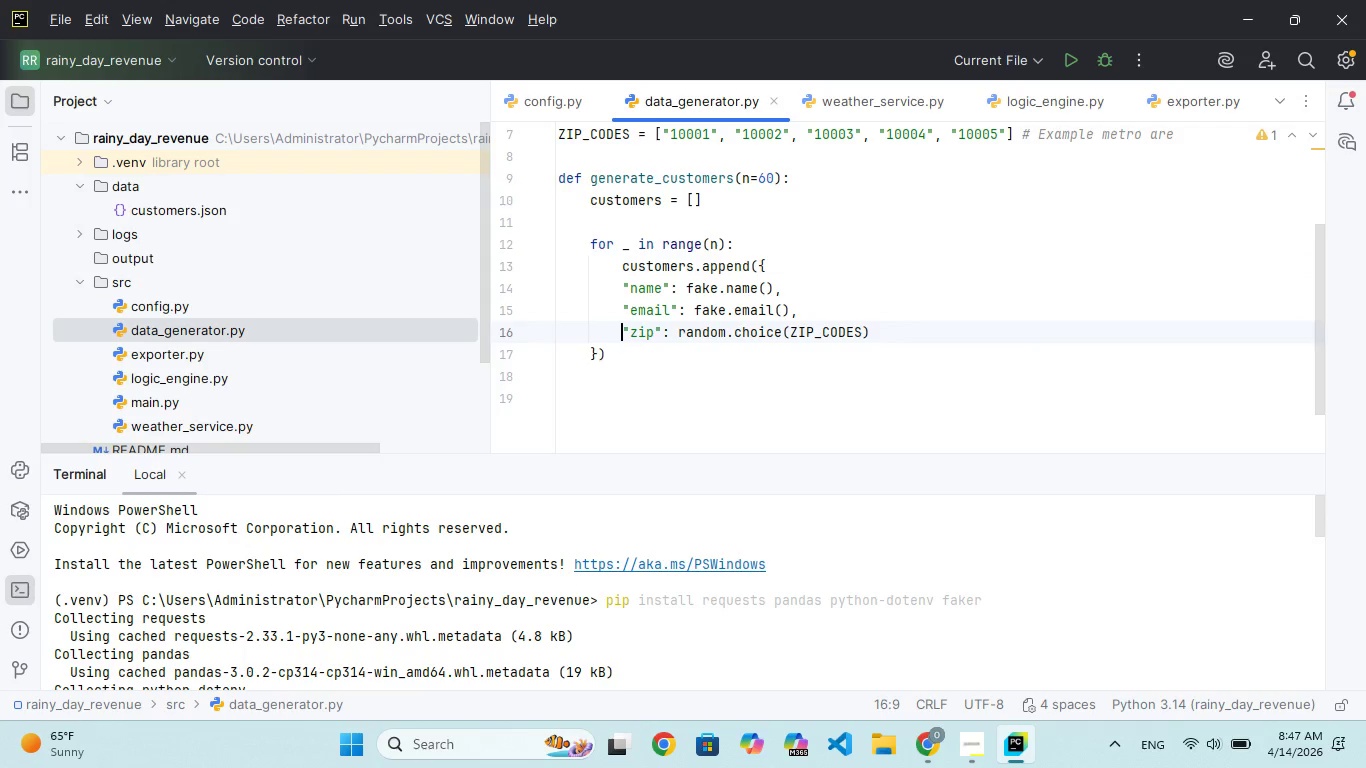 
key(ArrowDown)
 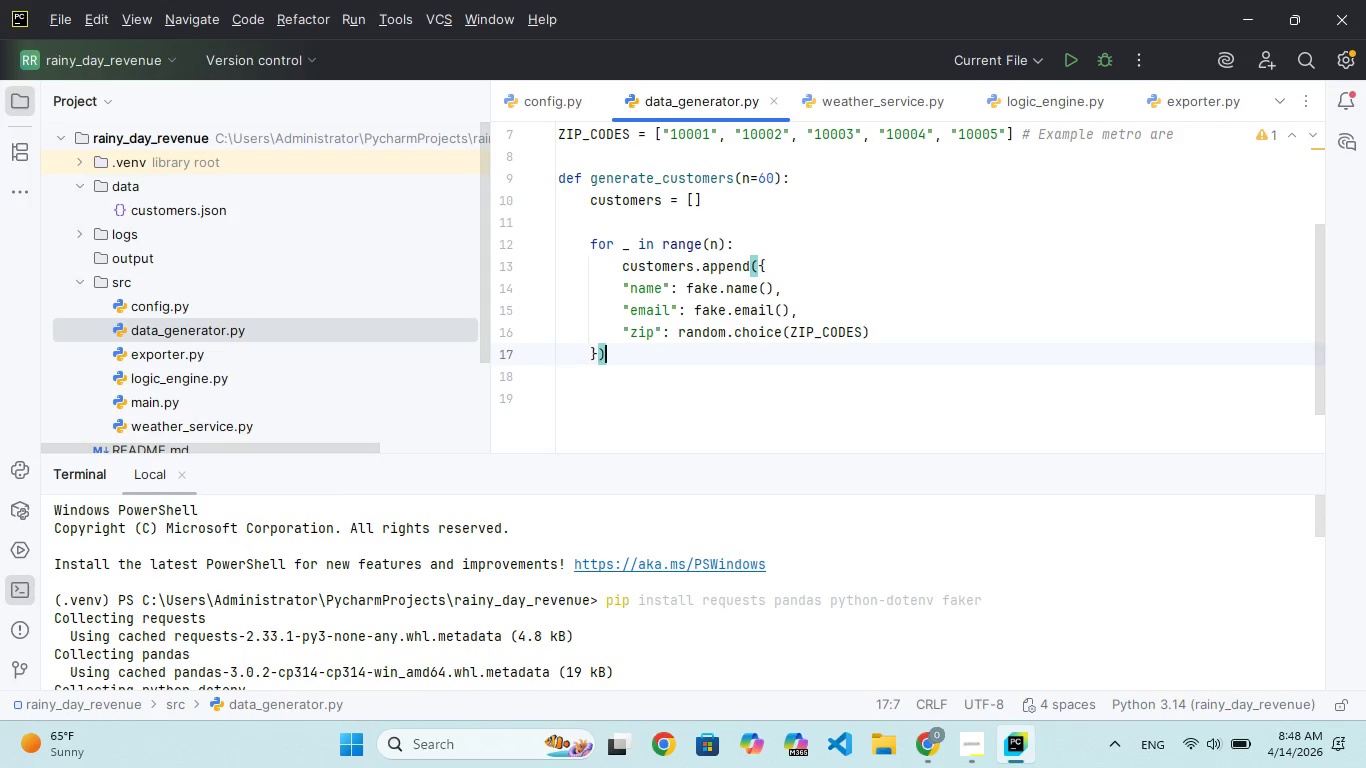 
wait(27.22)
 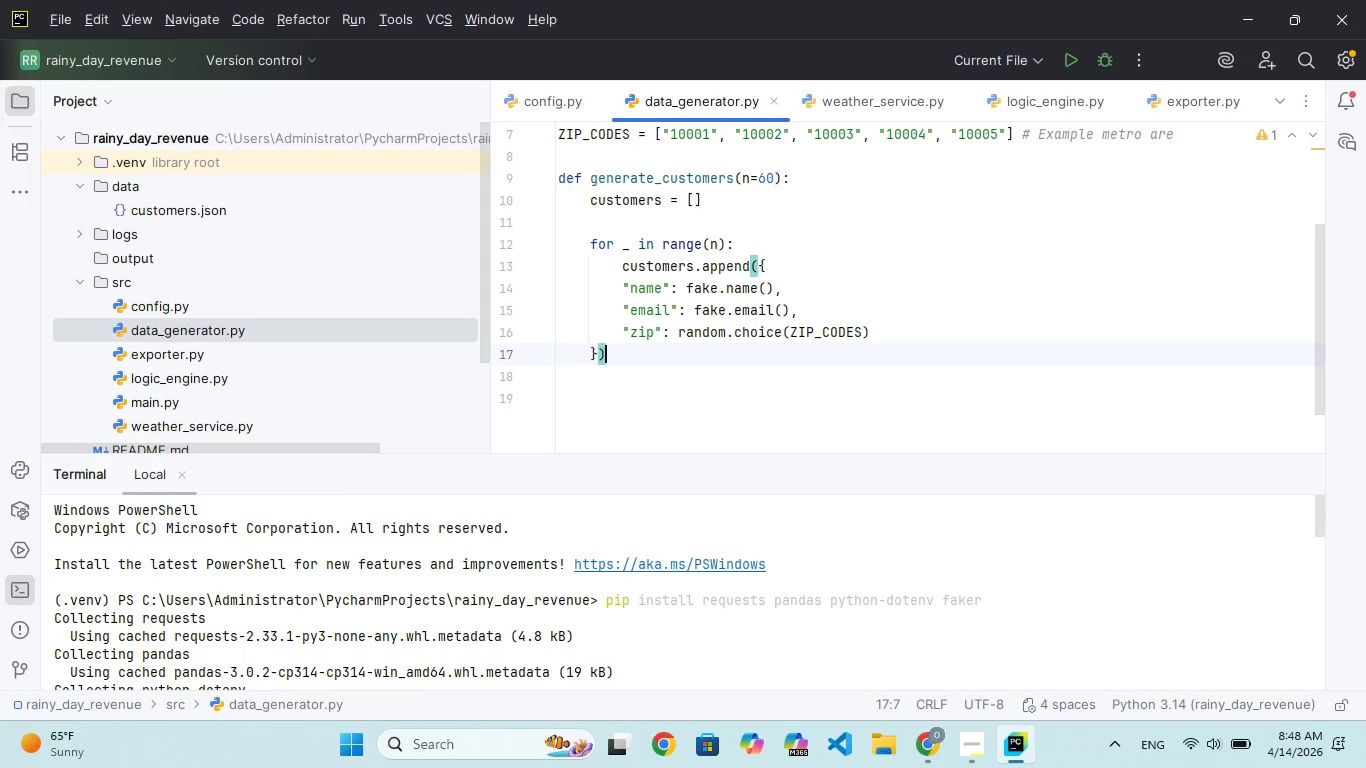 
key(Enter)
 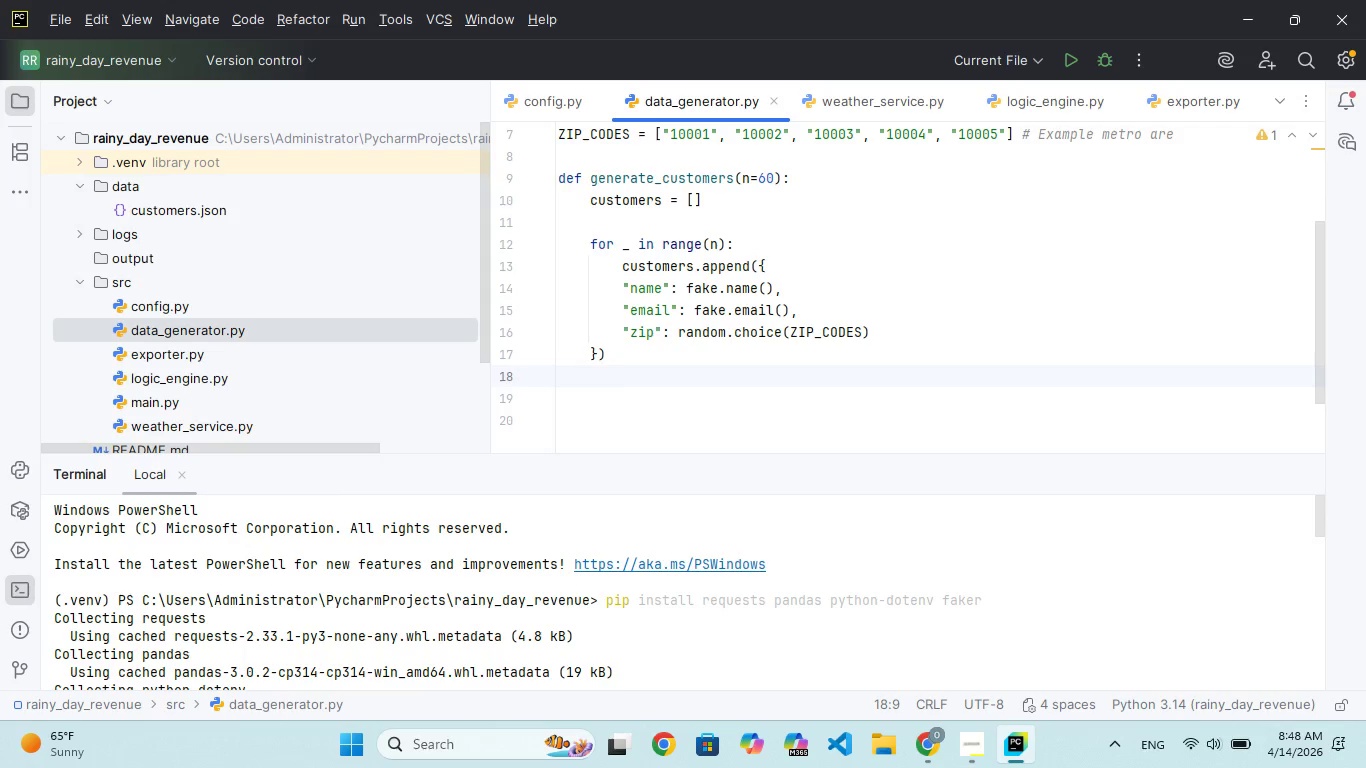 
key(Enter)
 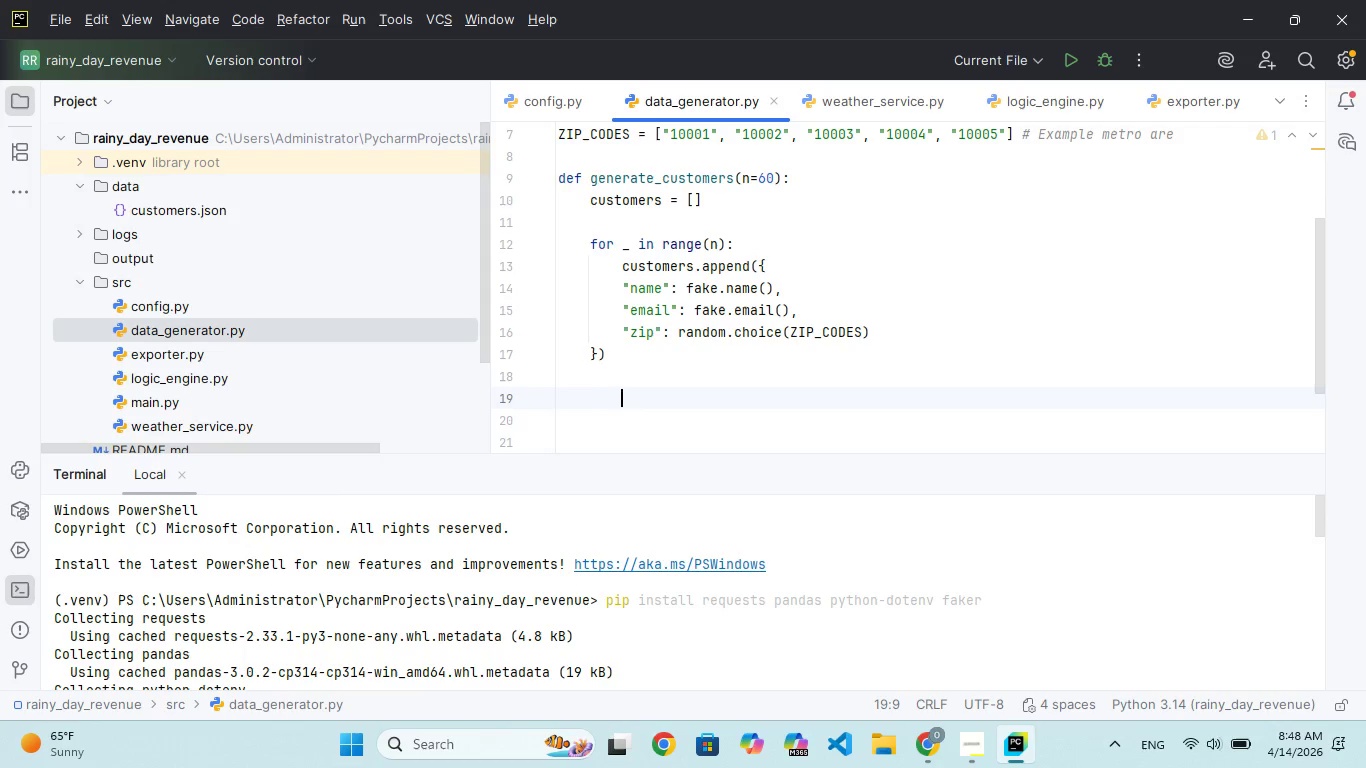 
key(Backspace)
key(Backspace)
type(    with open("data/customers)
 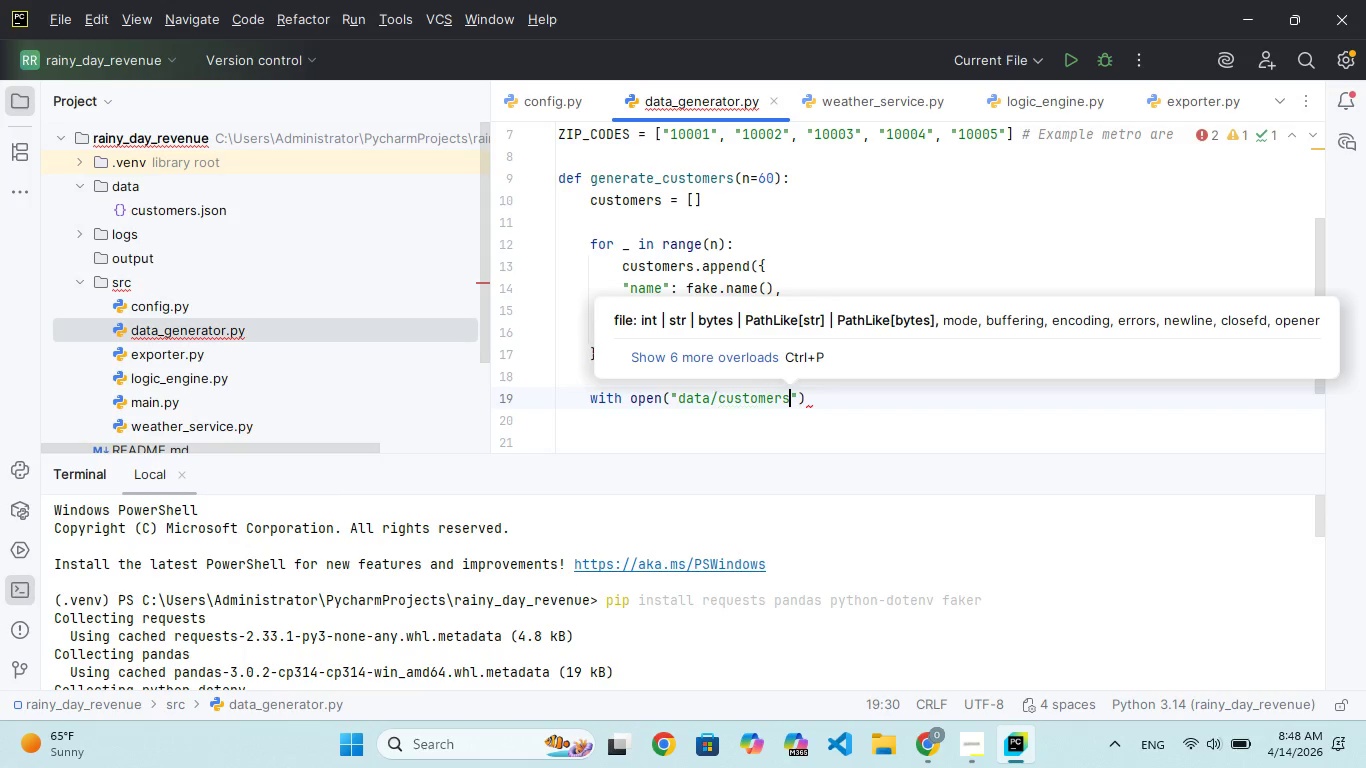 
type(.json)
 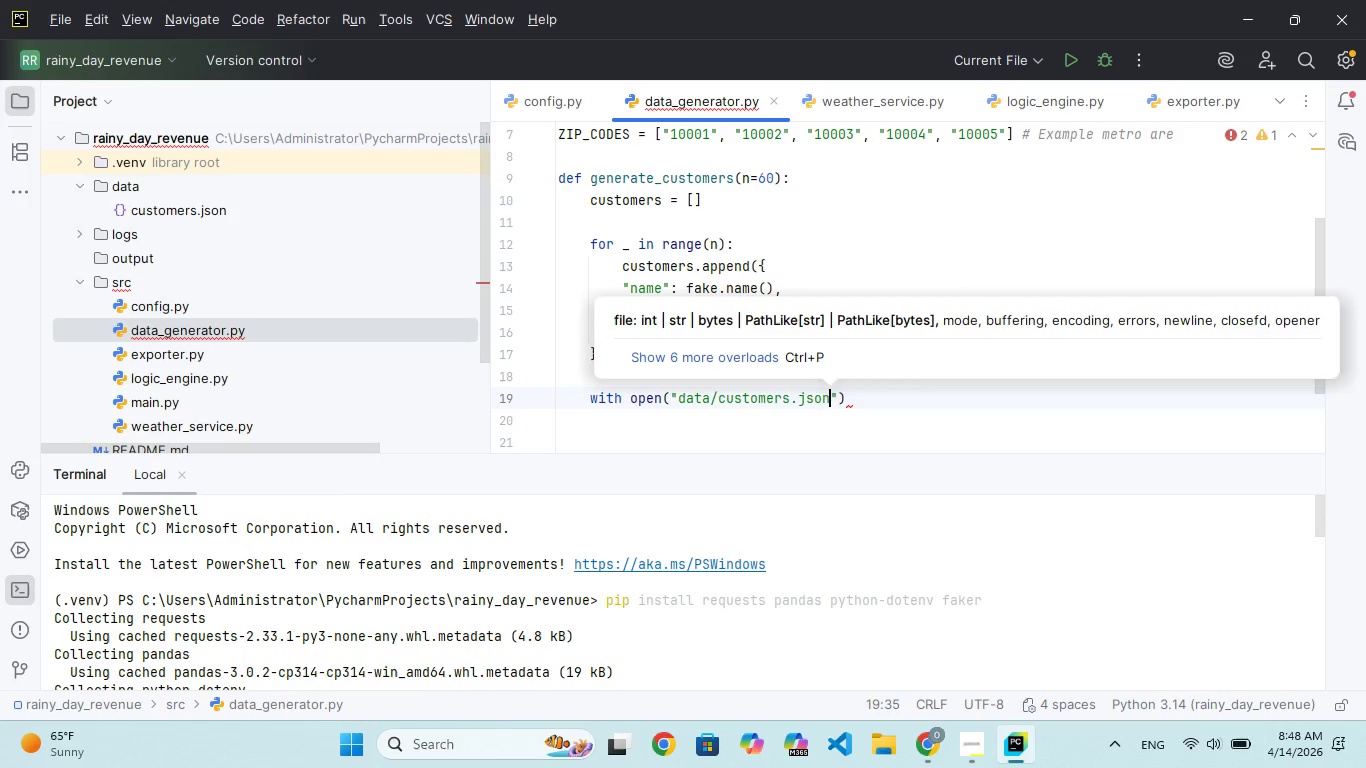 
key(ArrowRight)
 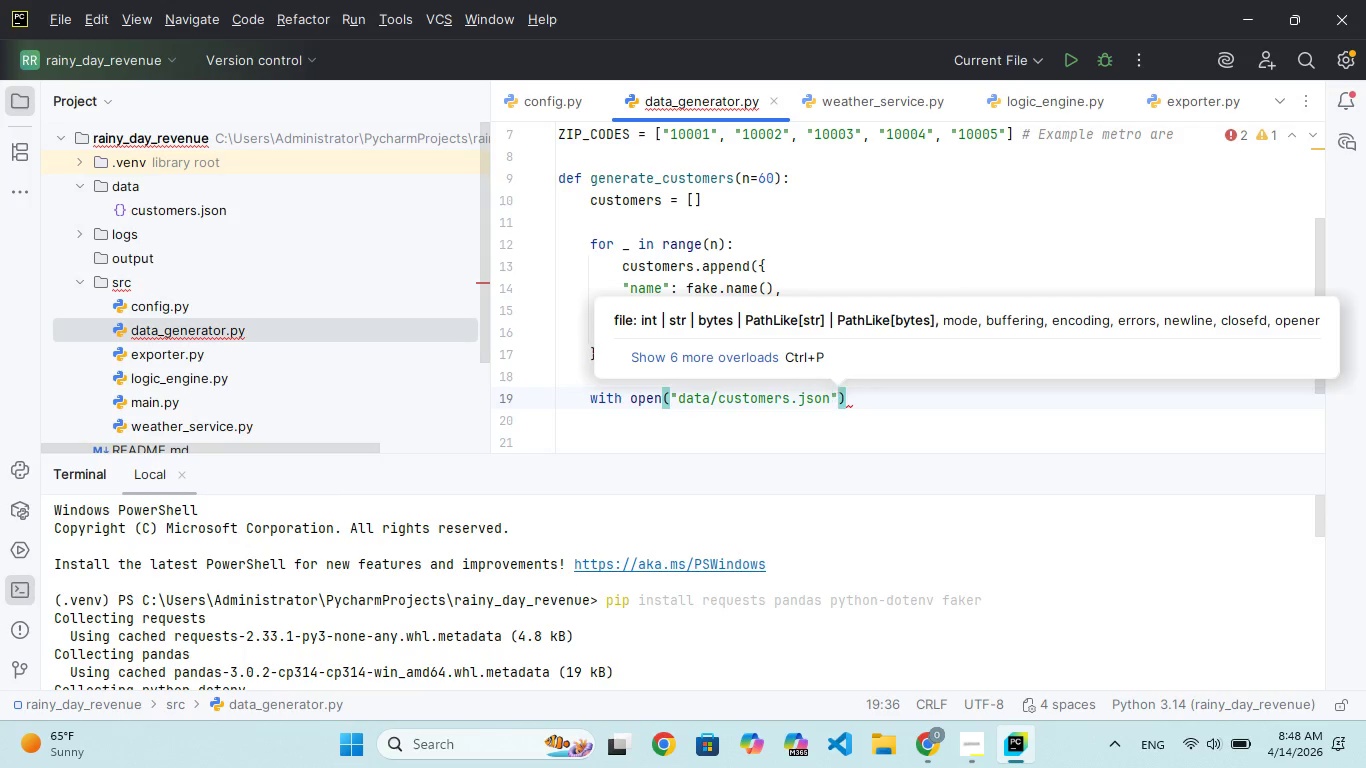 
key(Comma)
 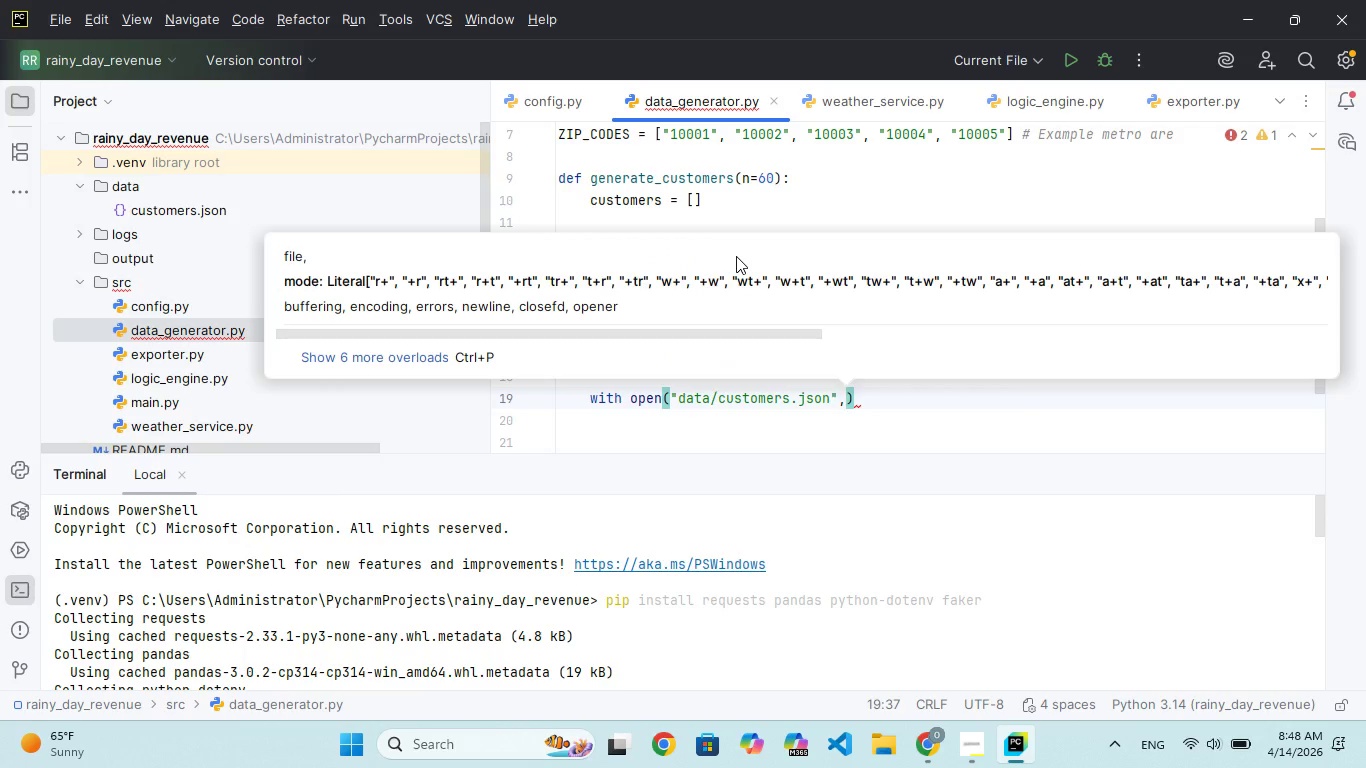 
key(Space)
 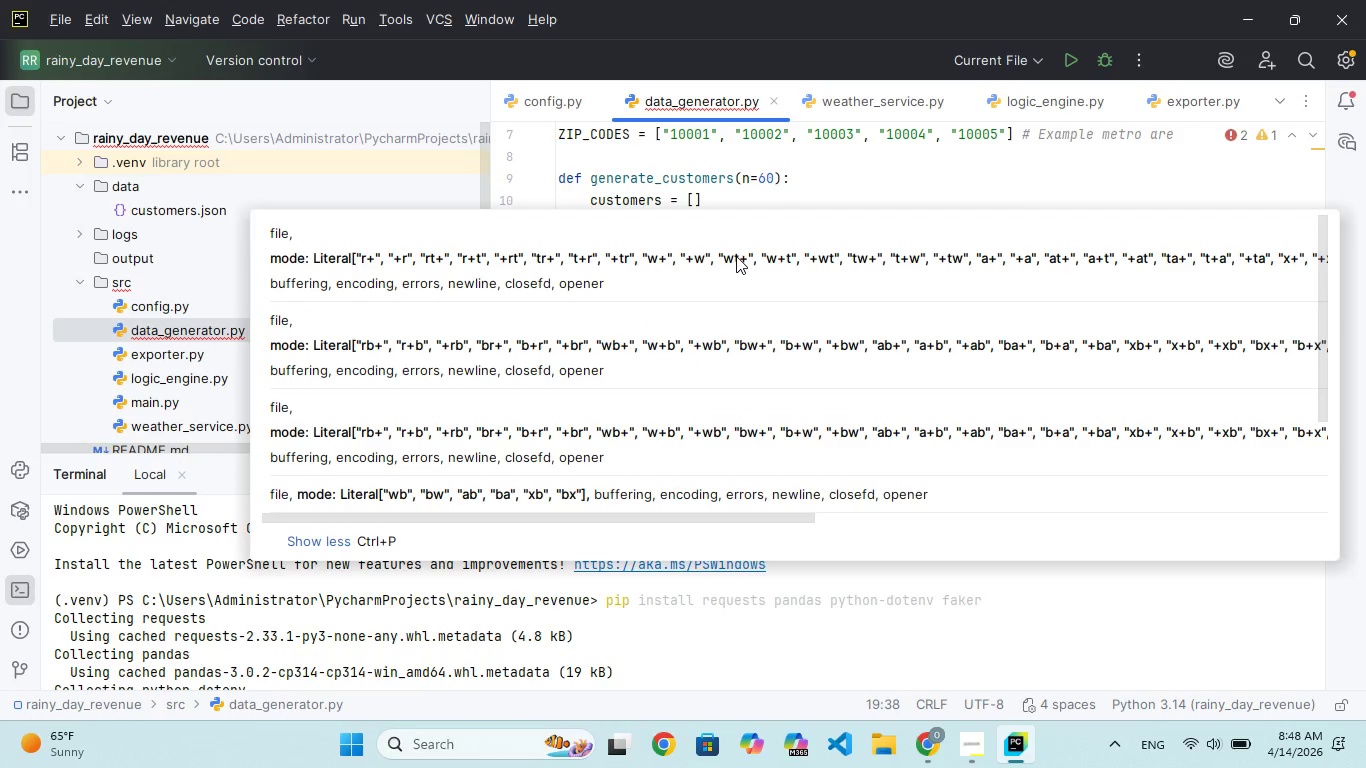 
key(Shift+Quote)
 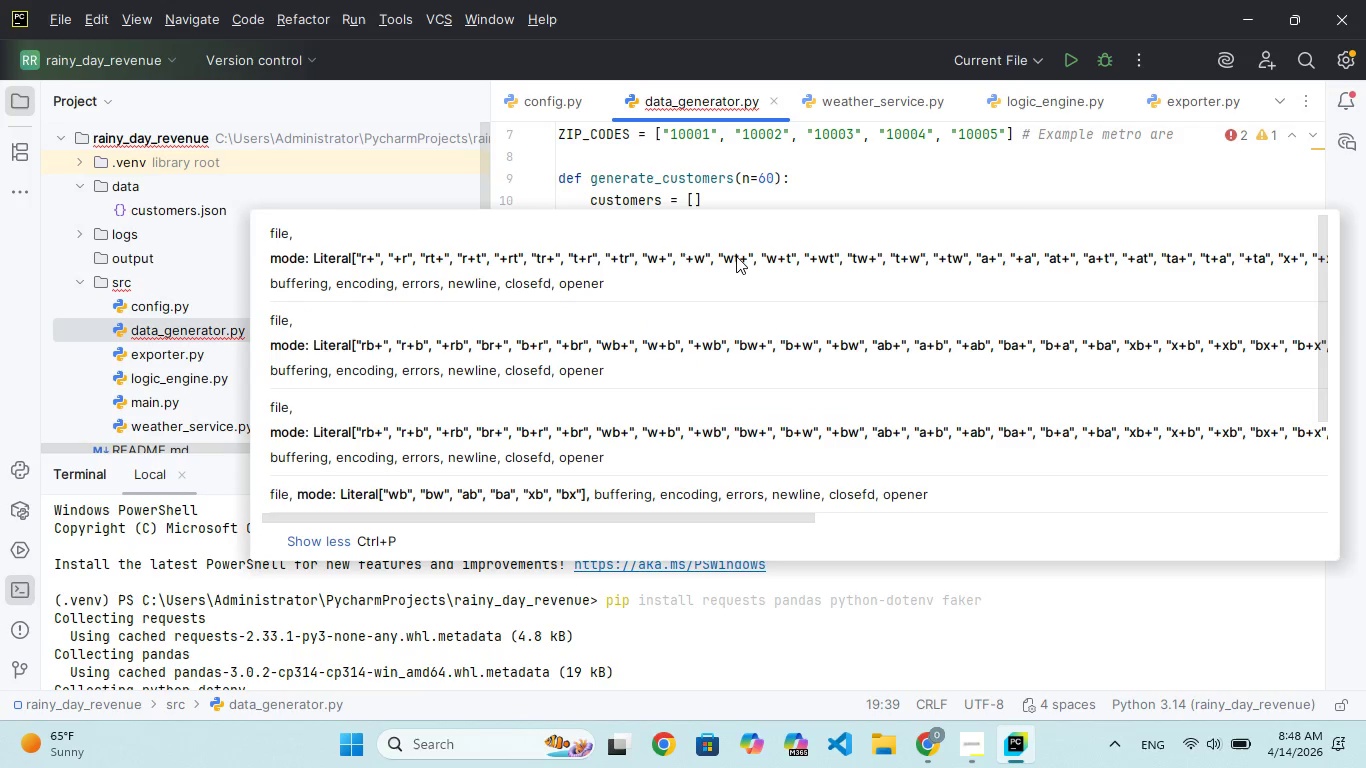 
key(W)
 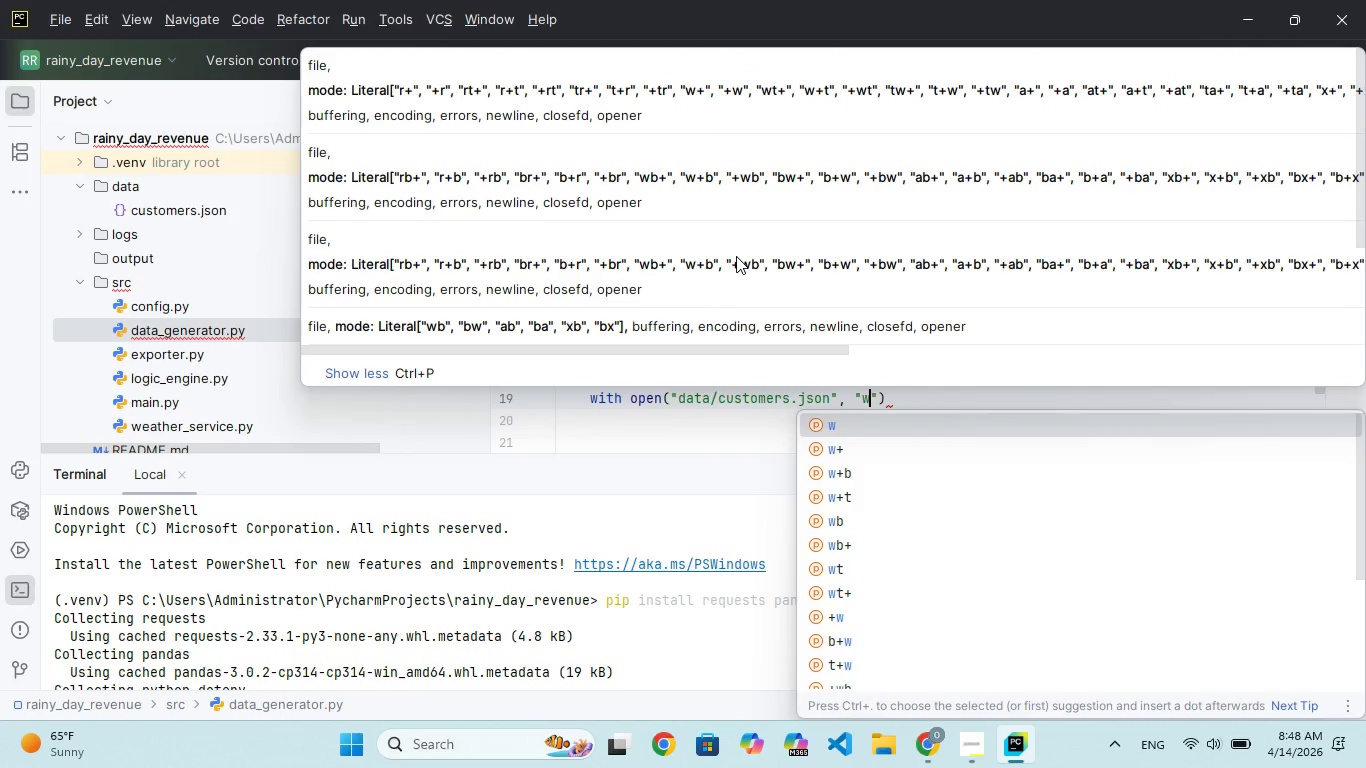 
key(ArrowRight)
 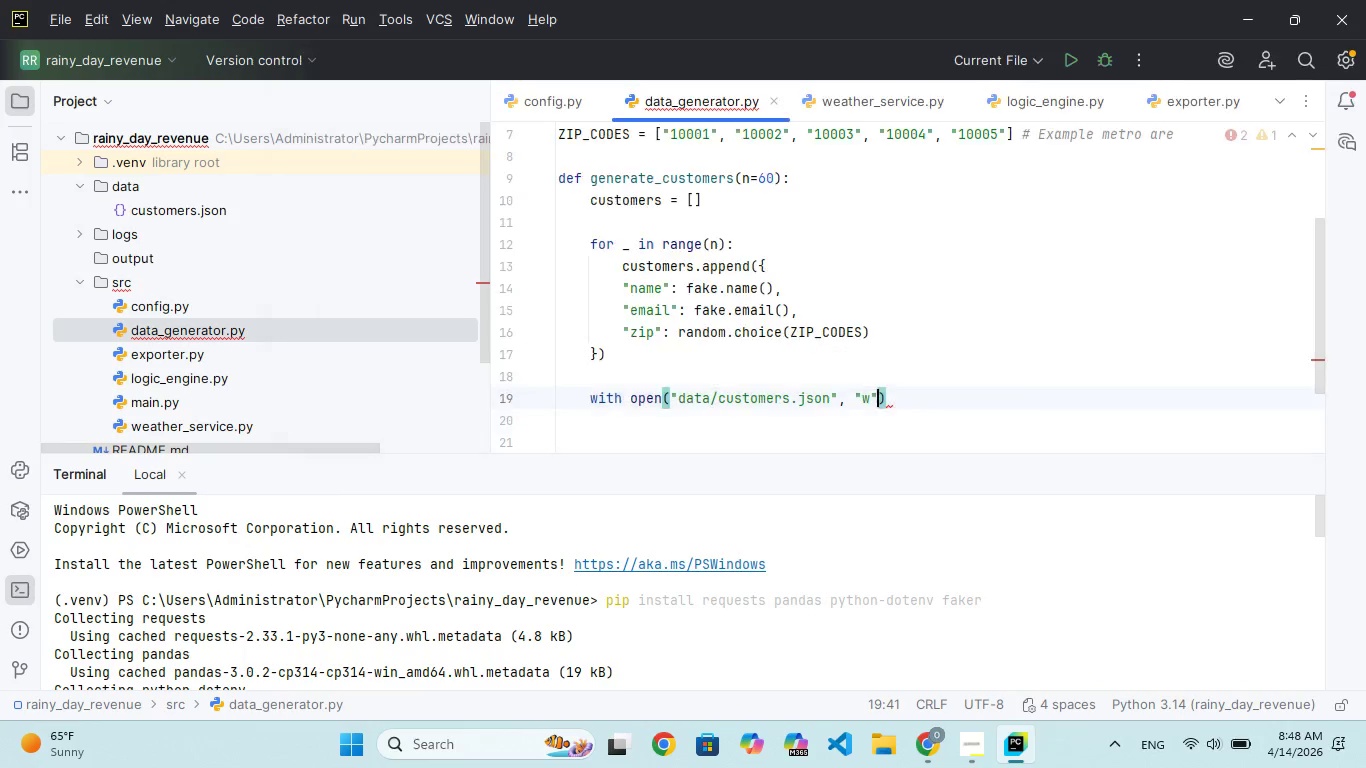 
key(ArrowRight)
 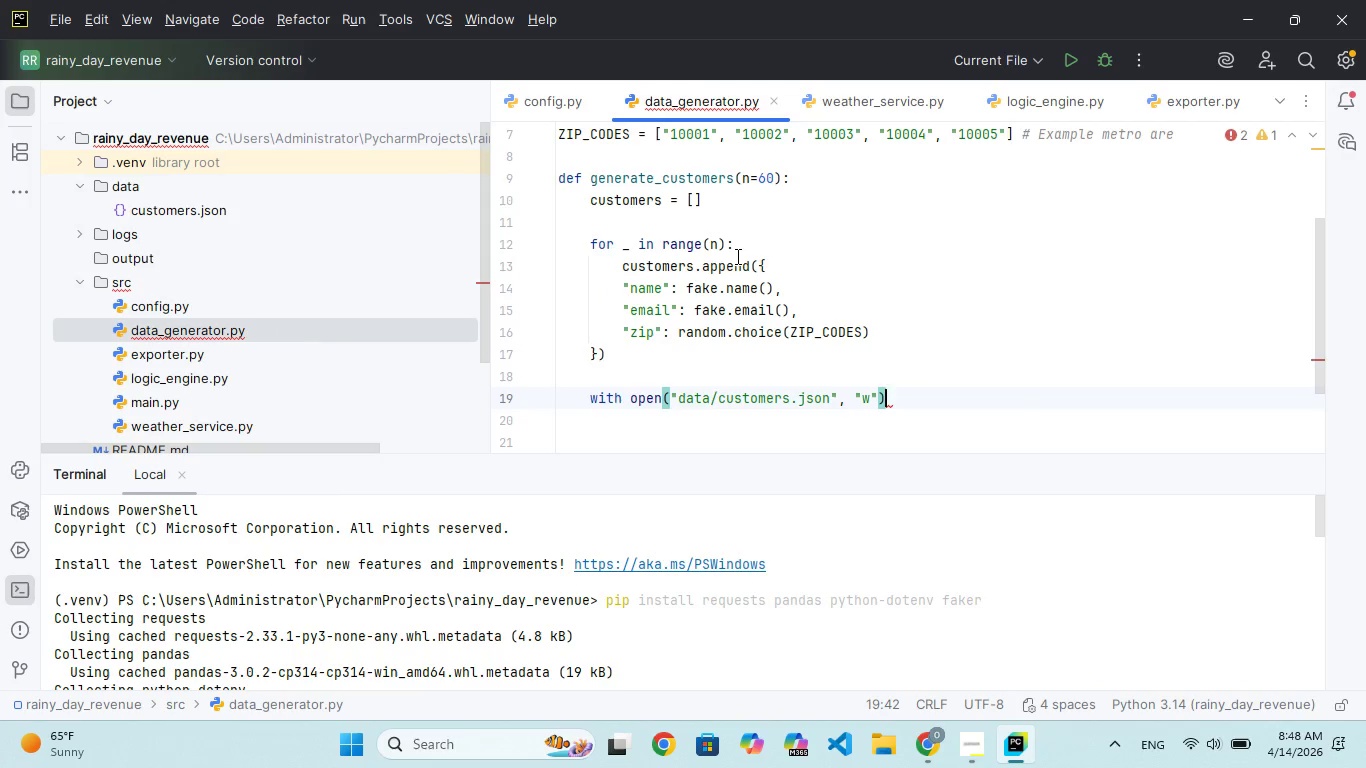 
type( as f:)
 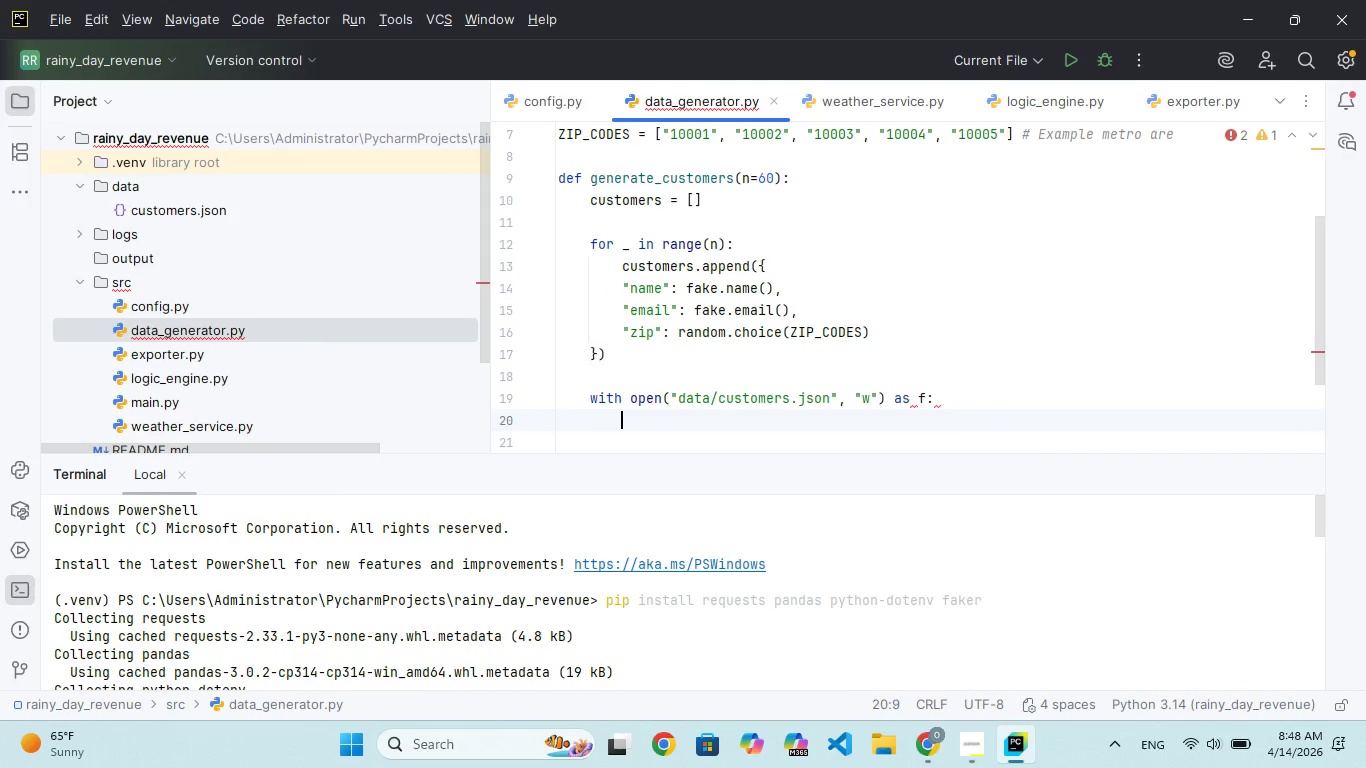 
 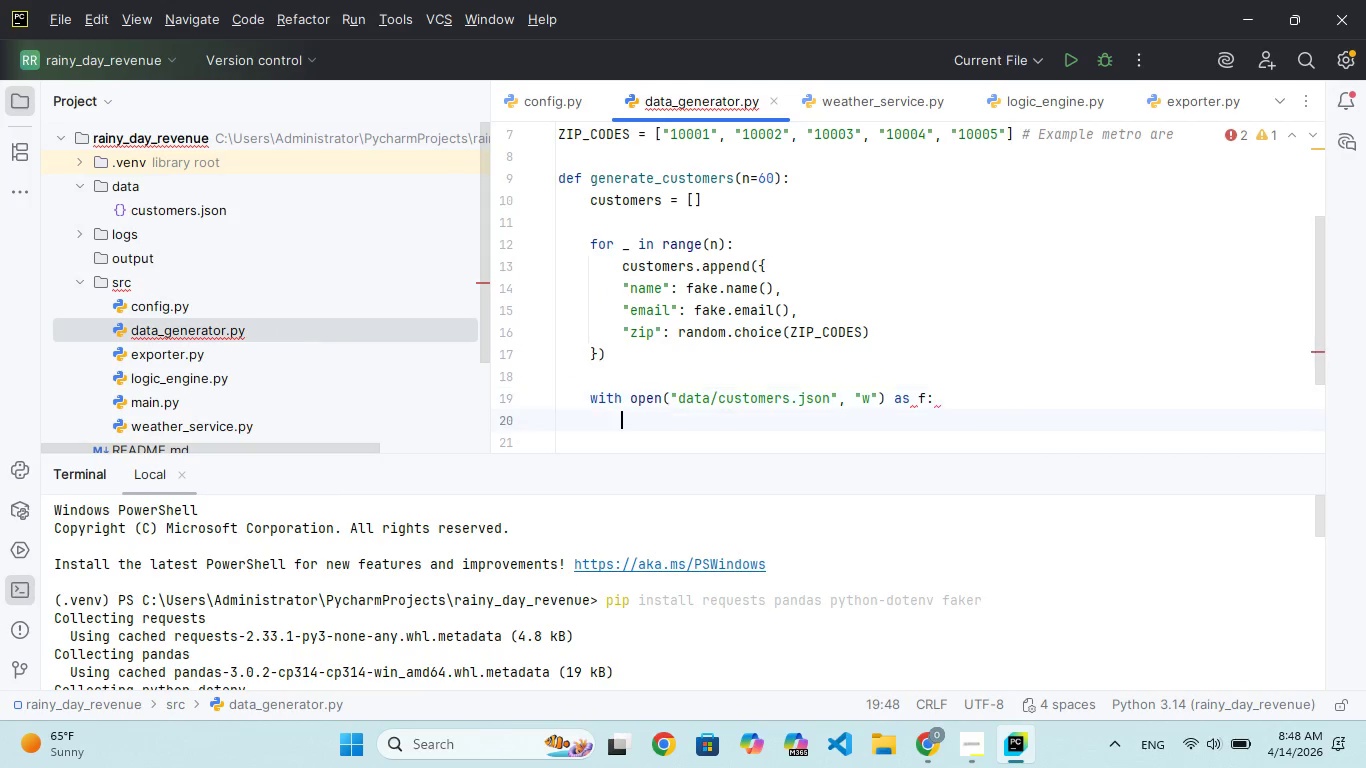 
key(Enter)
 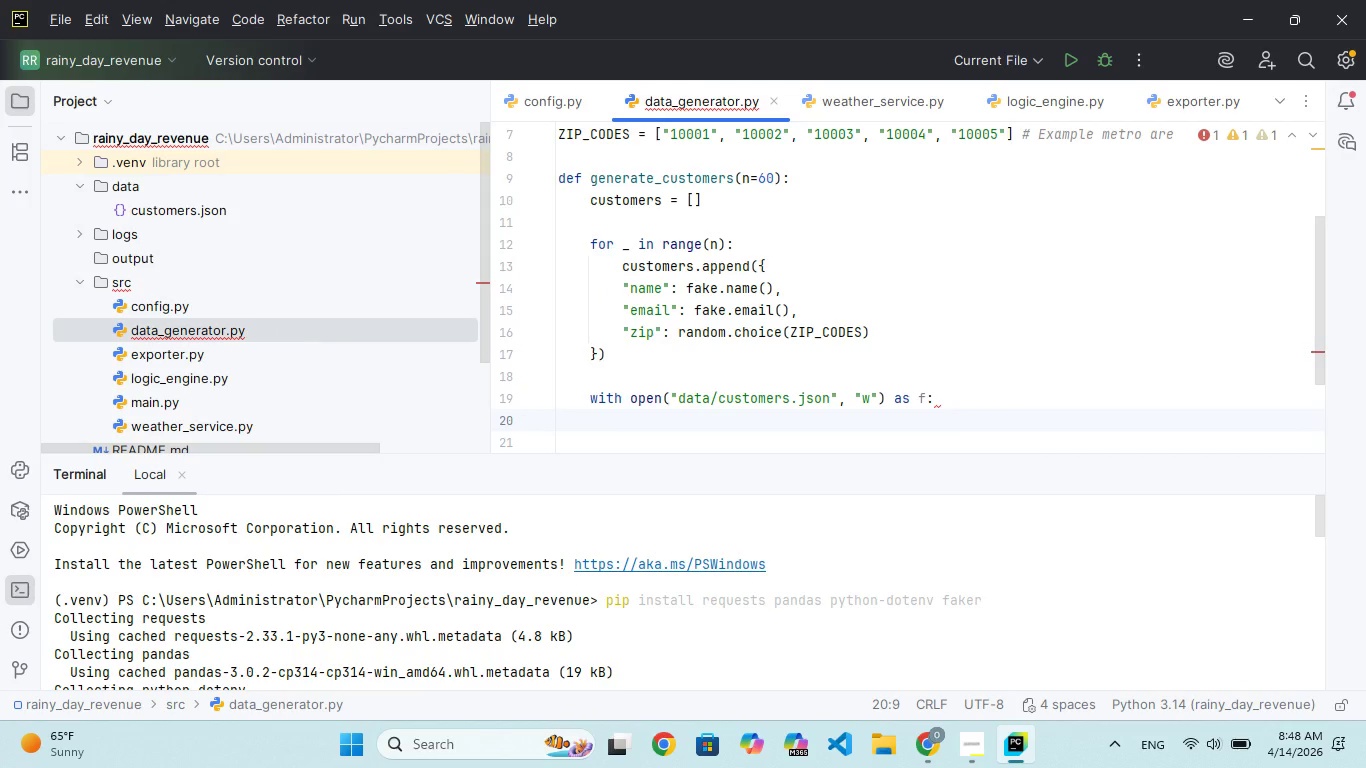 
type(jsn.dump("Customer )
key(Backspace)
type(s generated)
 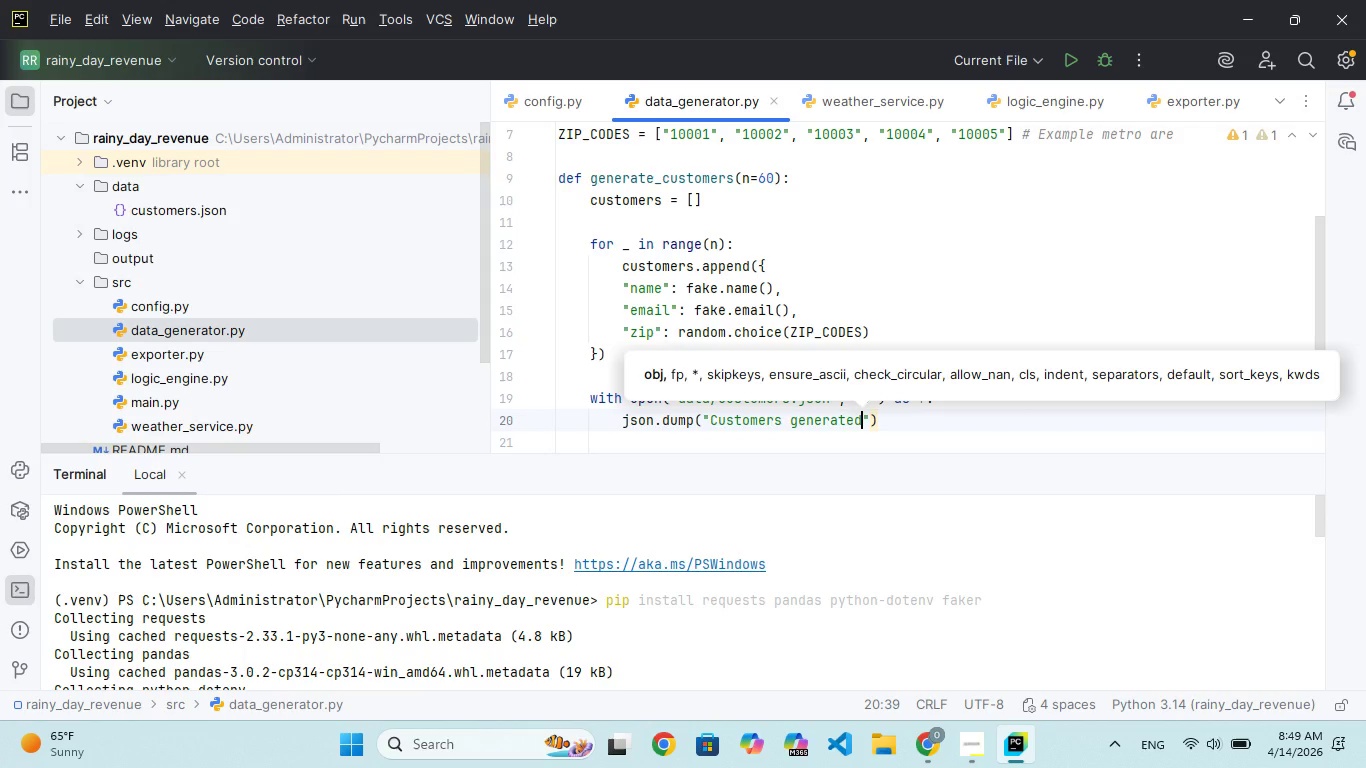 
key(ArrowRight)
 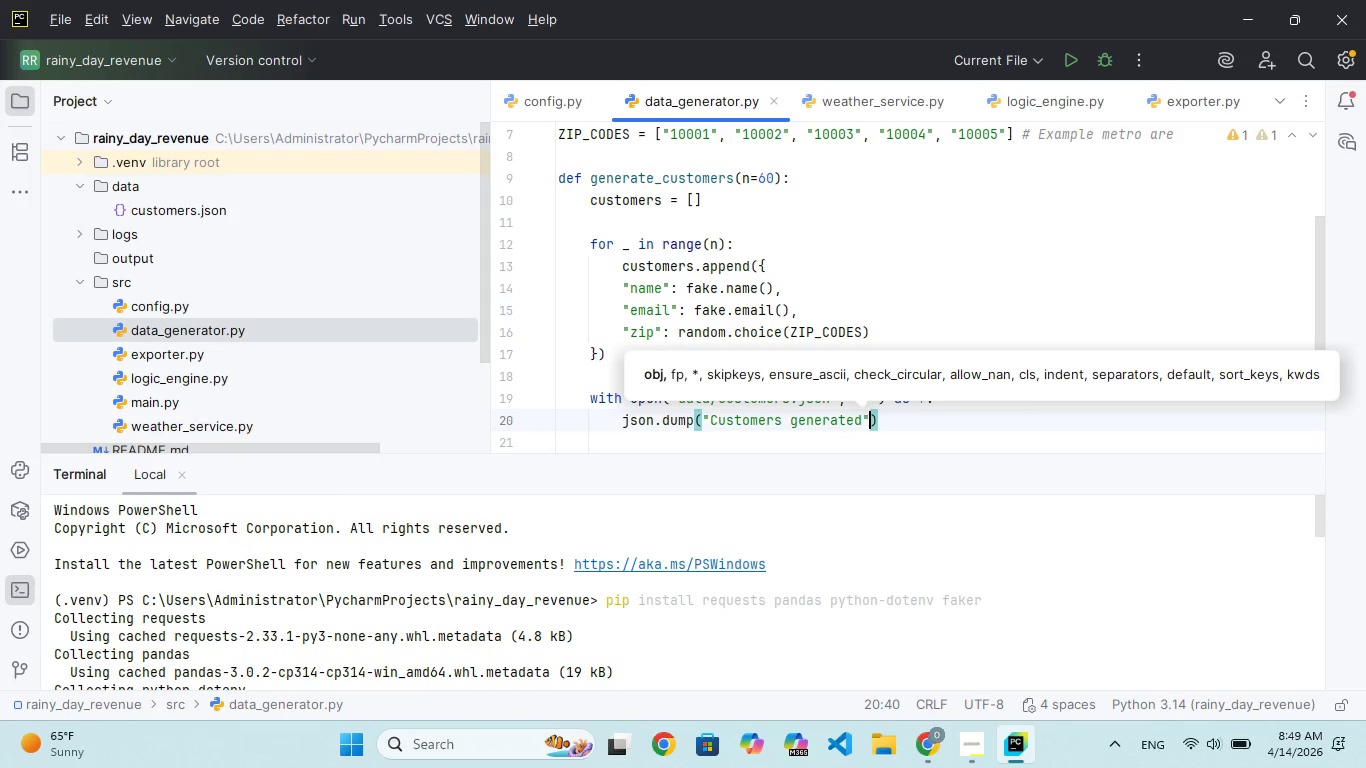 
key(ArrowRight)
 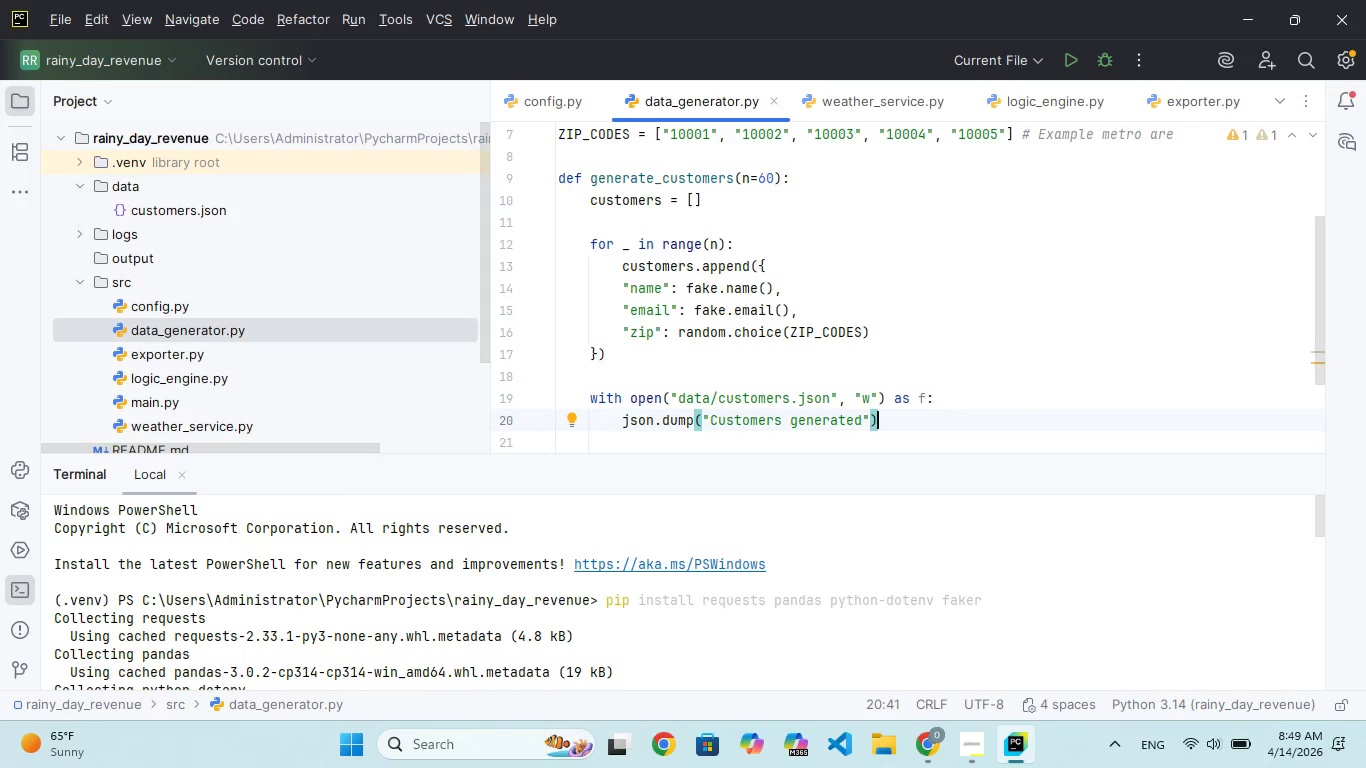 
key(Enter)
 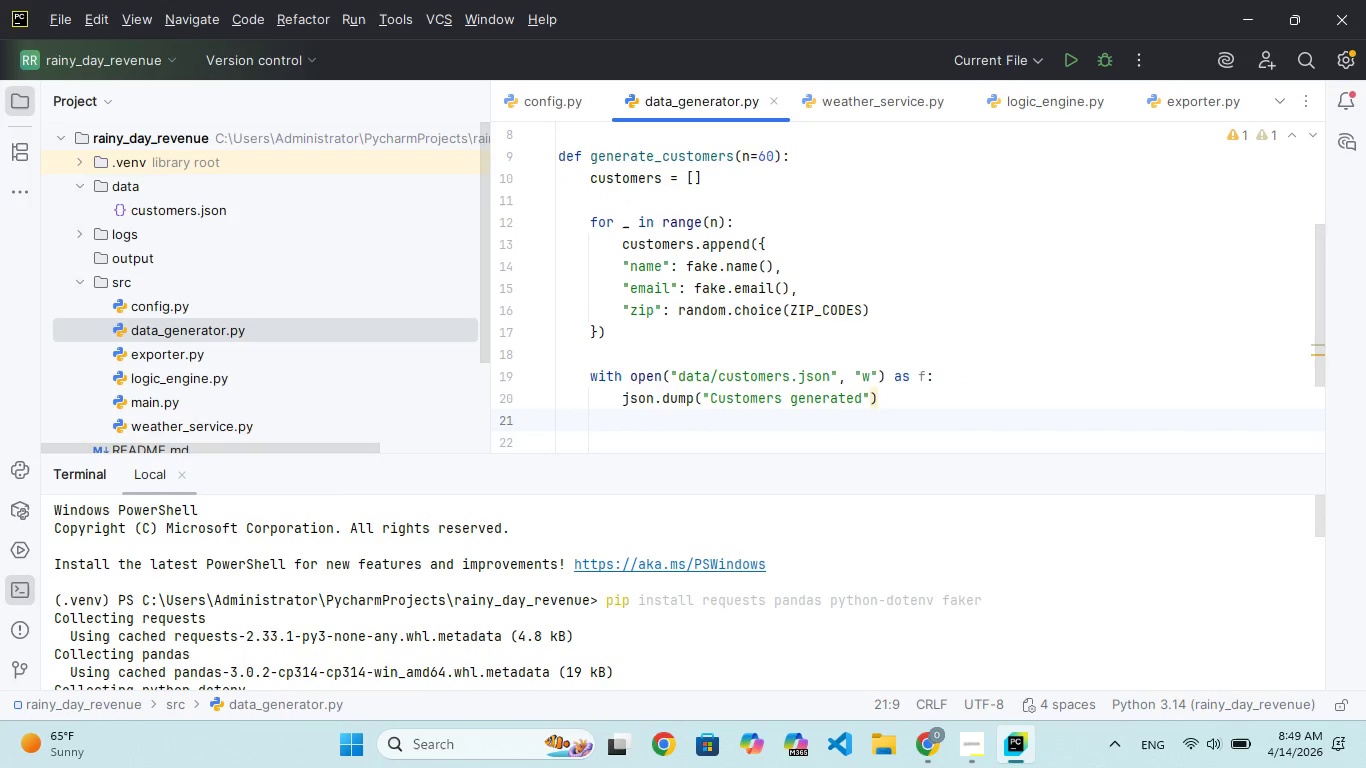 
key(Enter)
 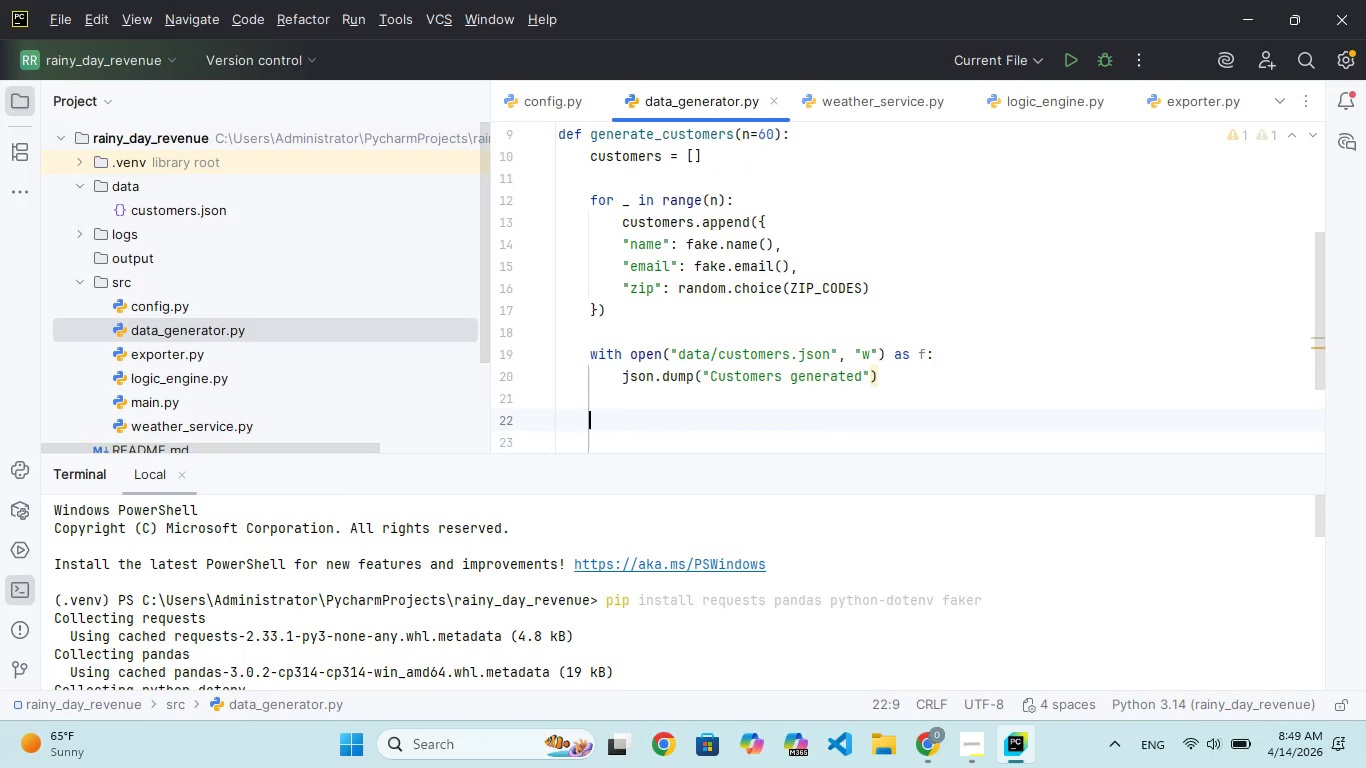 
key(Backspace)
key(Backspace)
type(f __nam = "__min__ )
 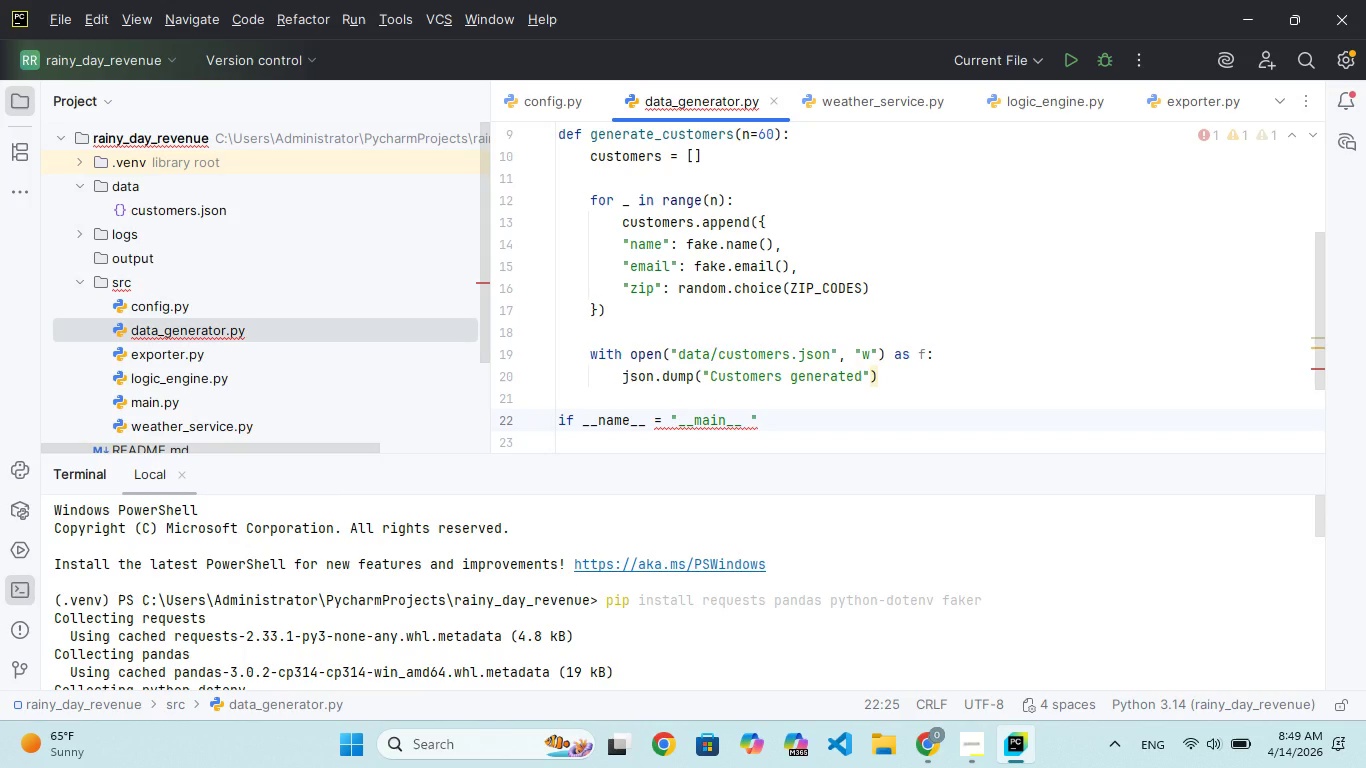 
 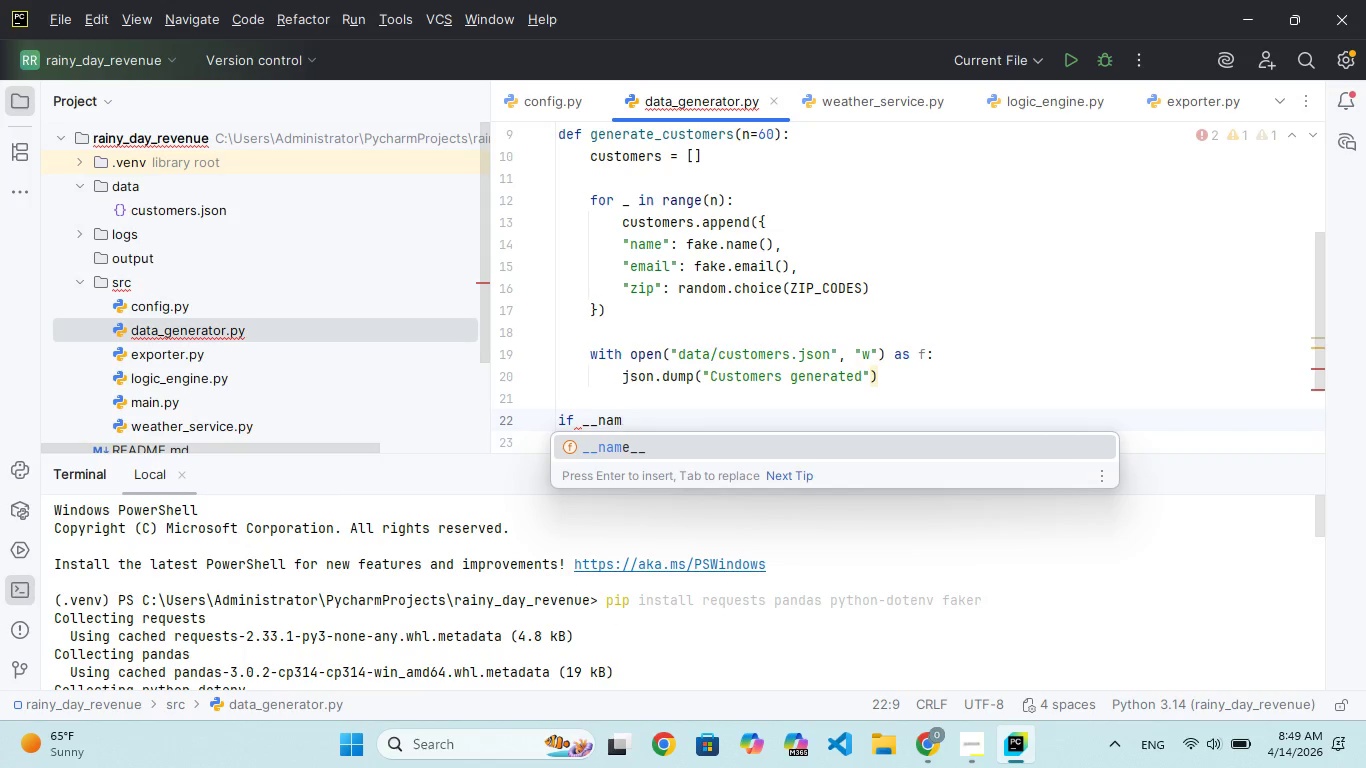 
hold_key(key=Enter, duration=0.33)
 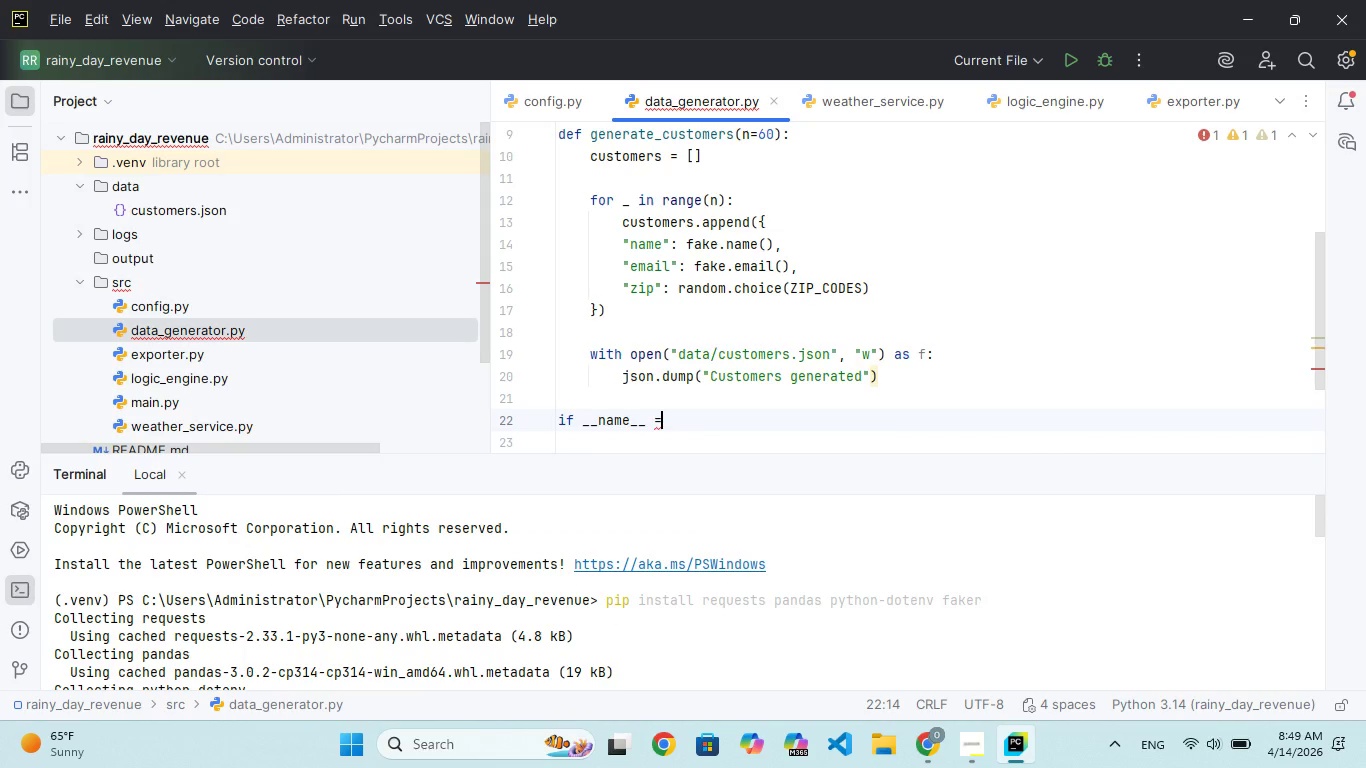 
key(Backspace)
 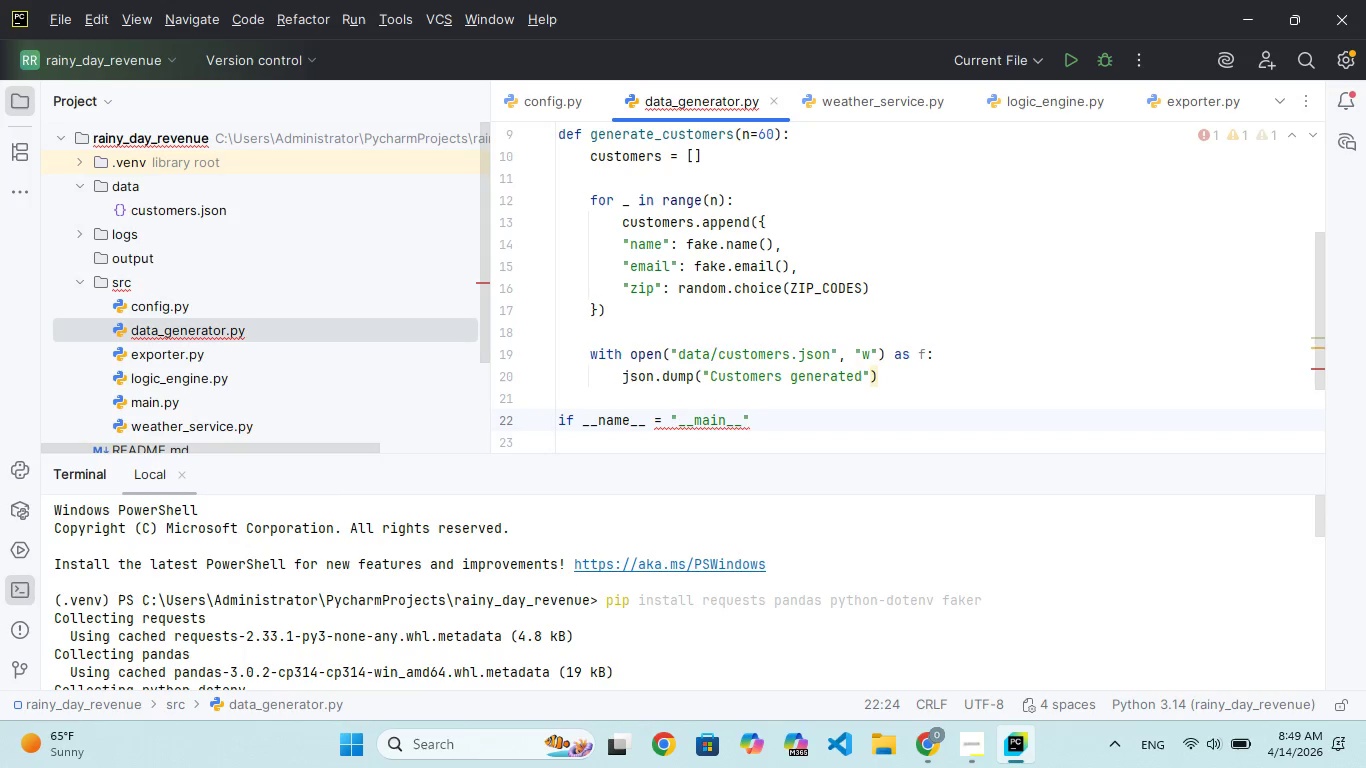 
key(ArrowRight)
 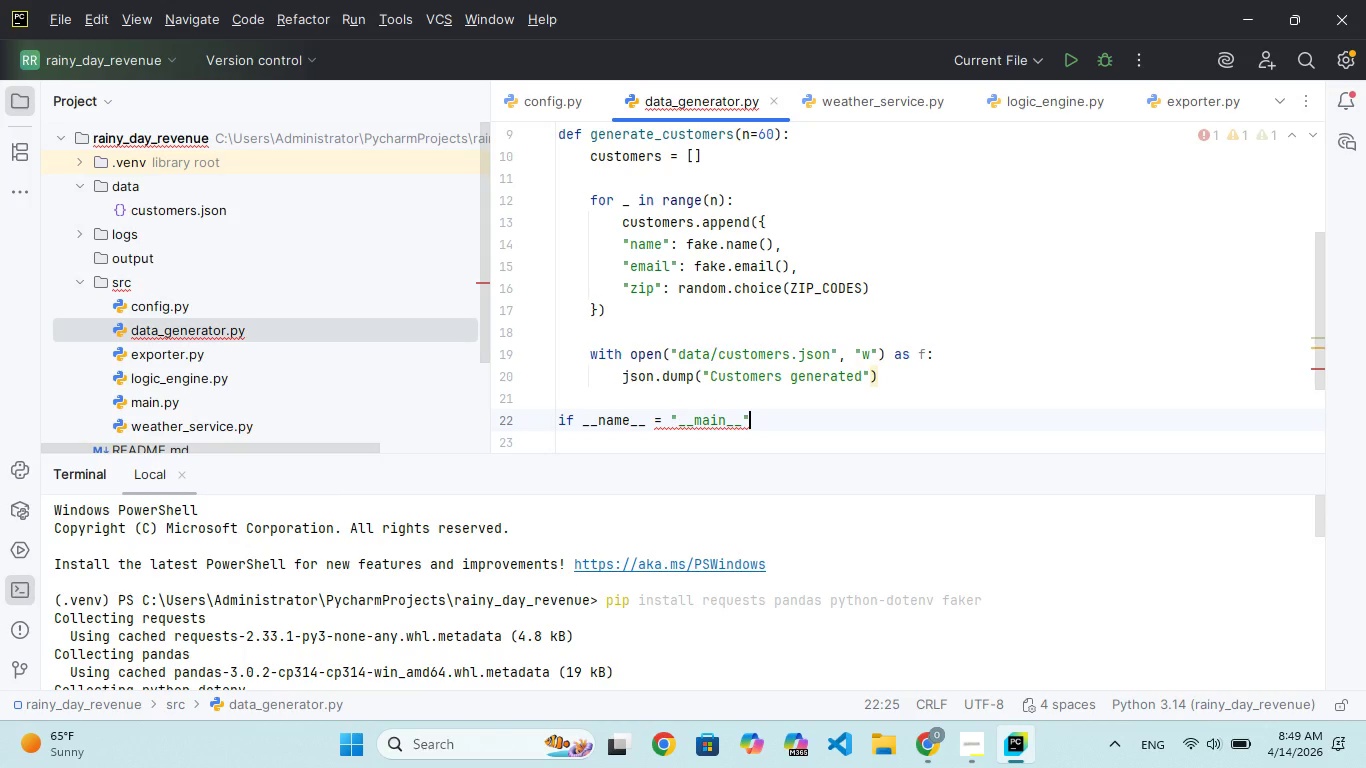 
key(Shift+ShiftRight)
 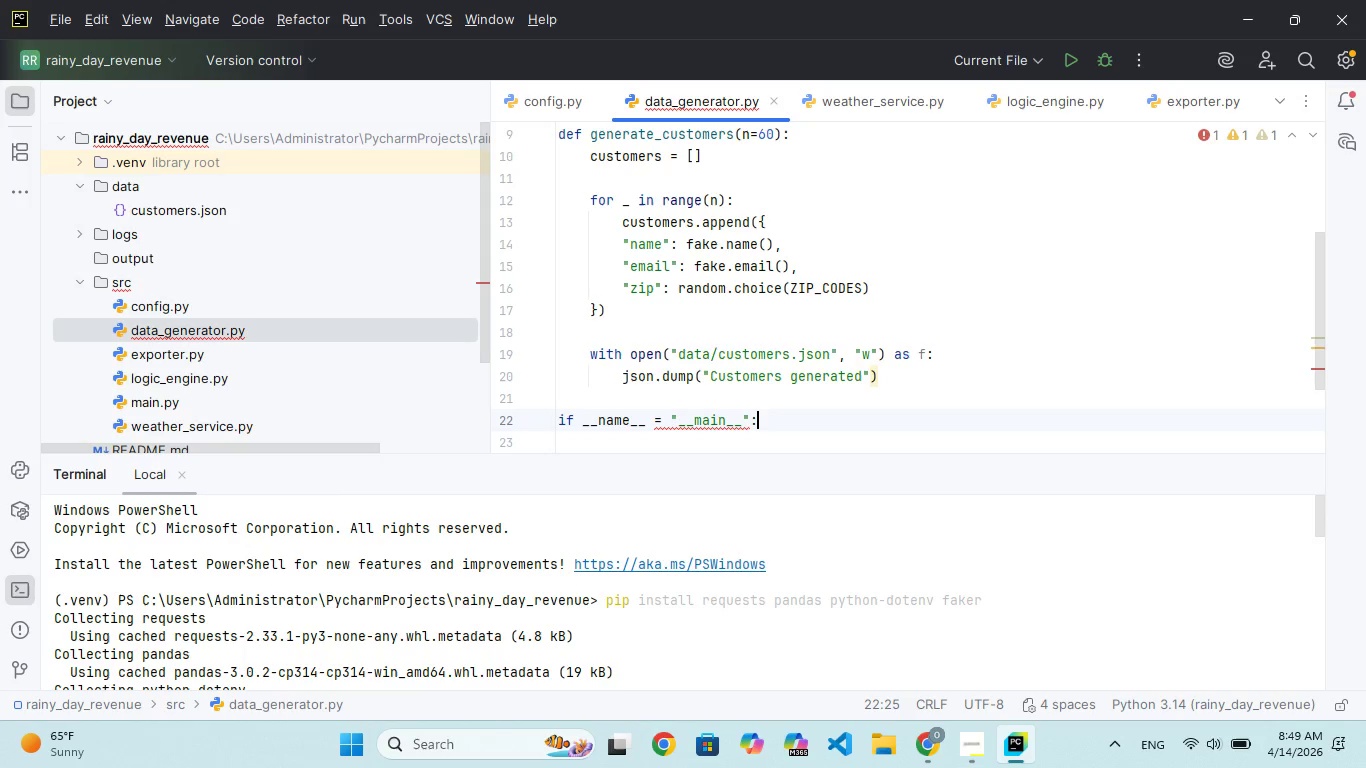 
key(Shift+Semicolon)
 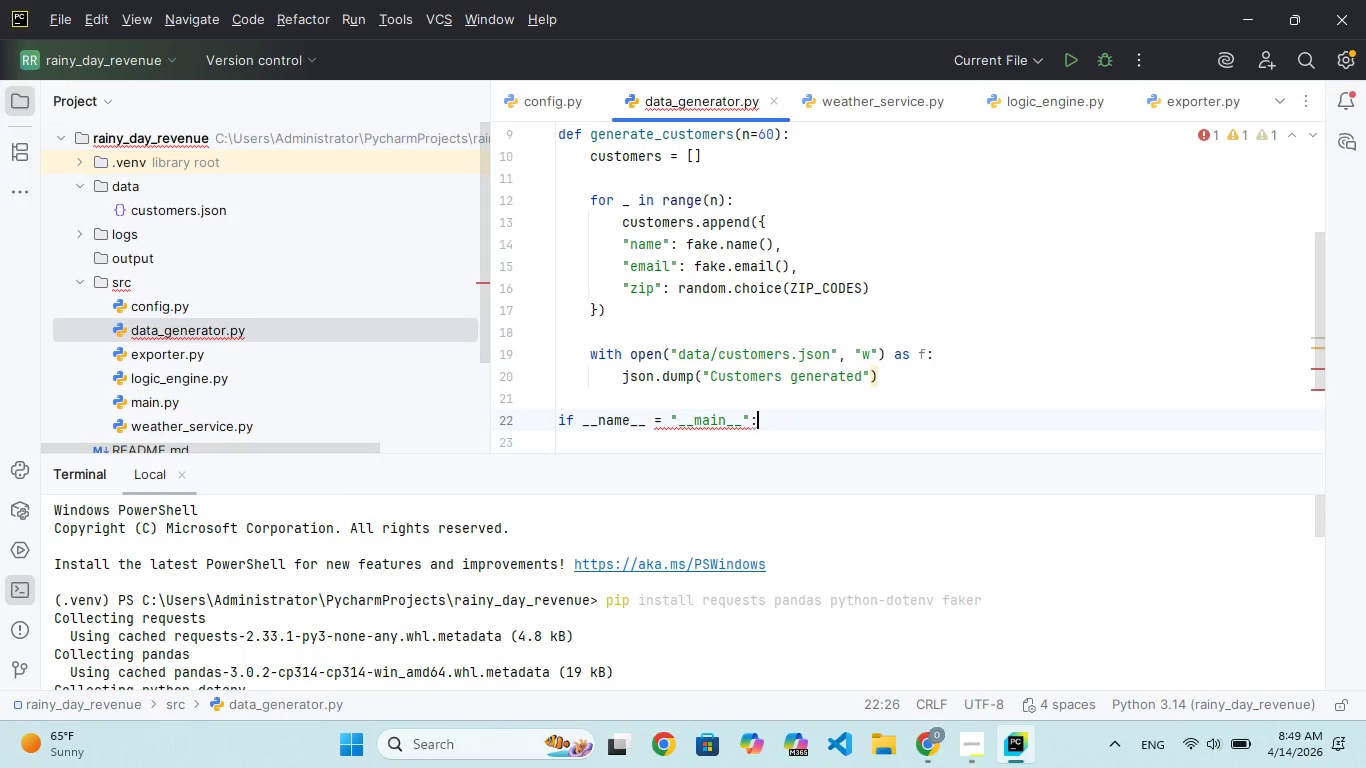 
key(Enter)
 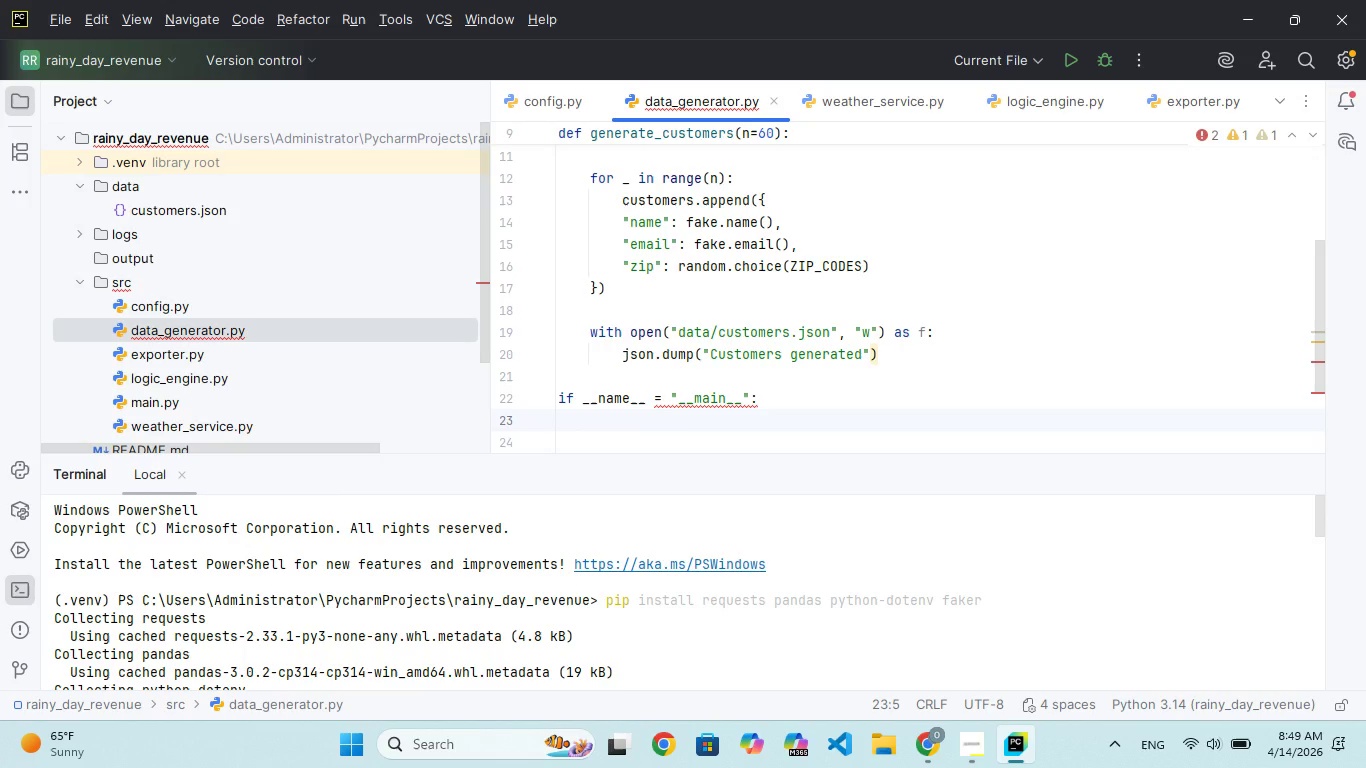 
type(generte)
 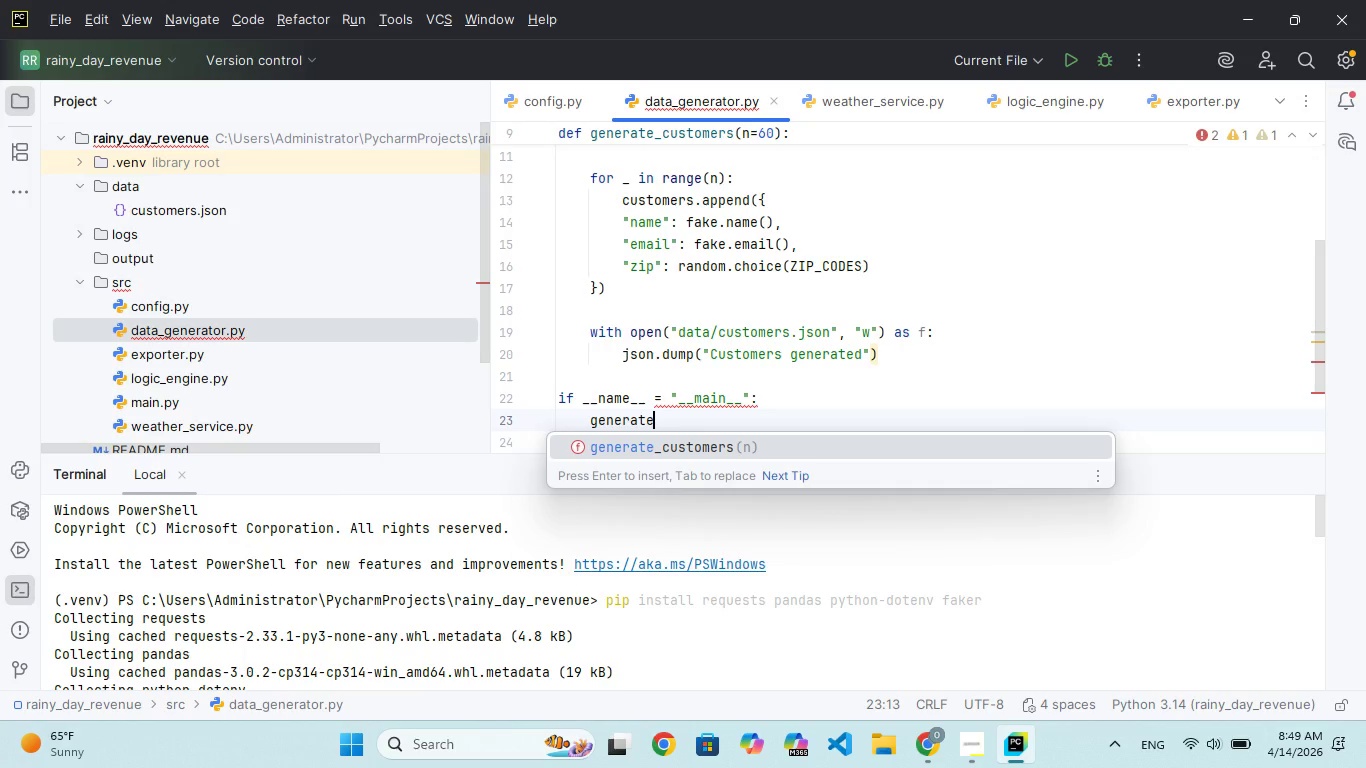 
hold_key(key=A, duration=0.33)
 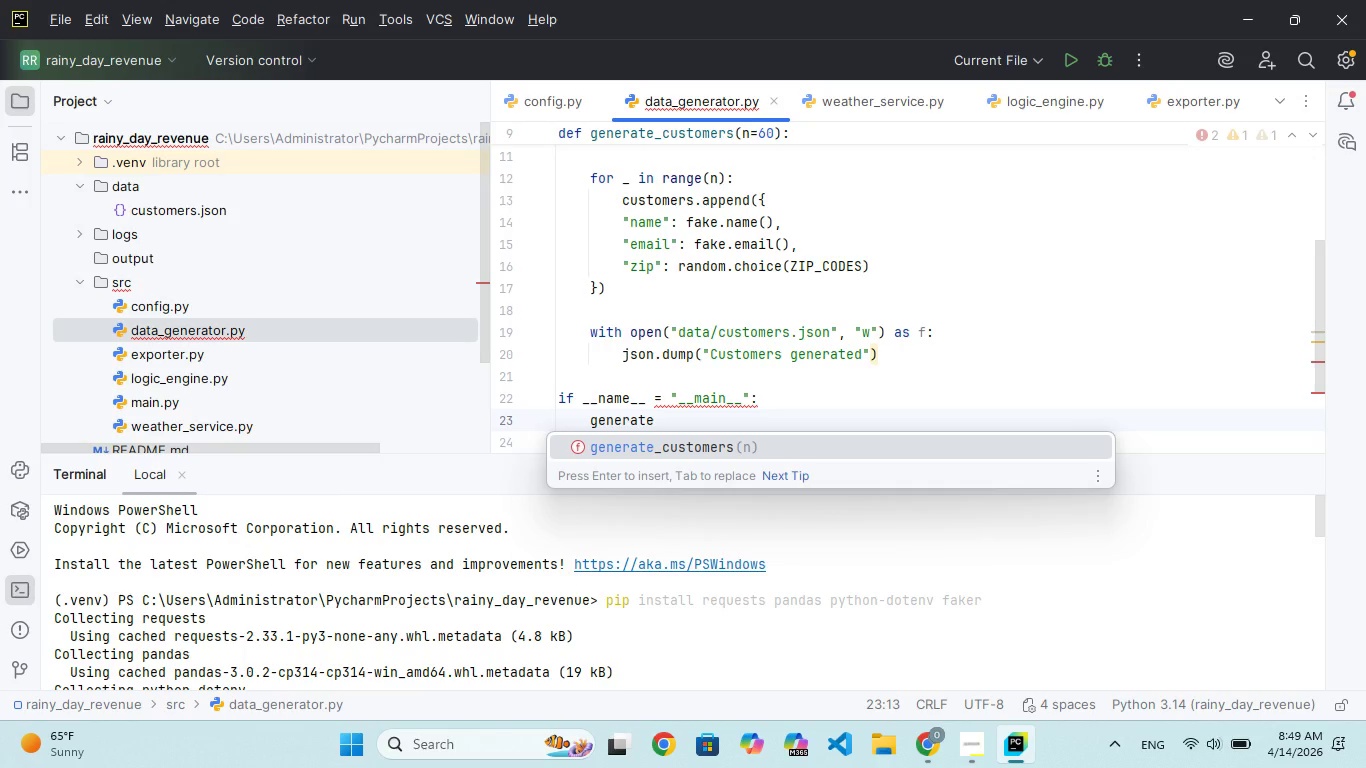 
hold_key(key=Enter, duration=0.33)
 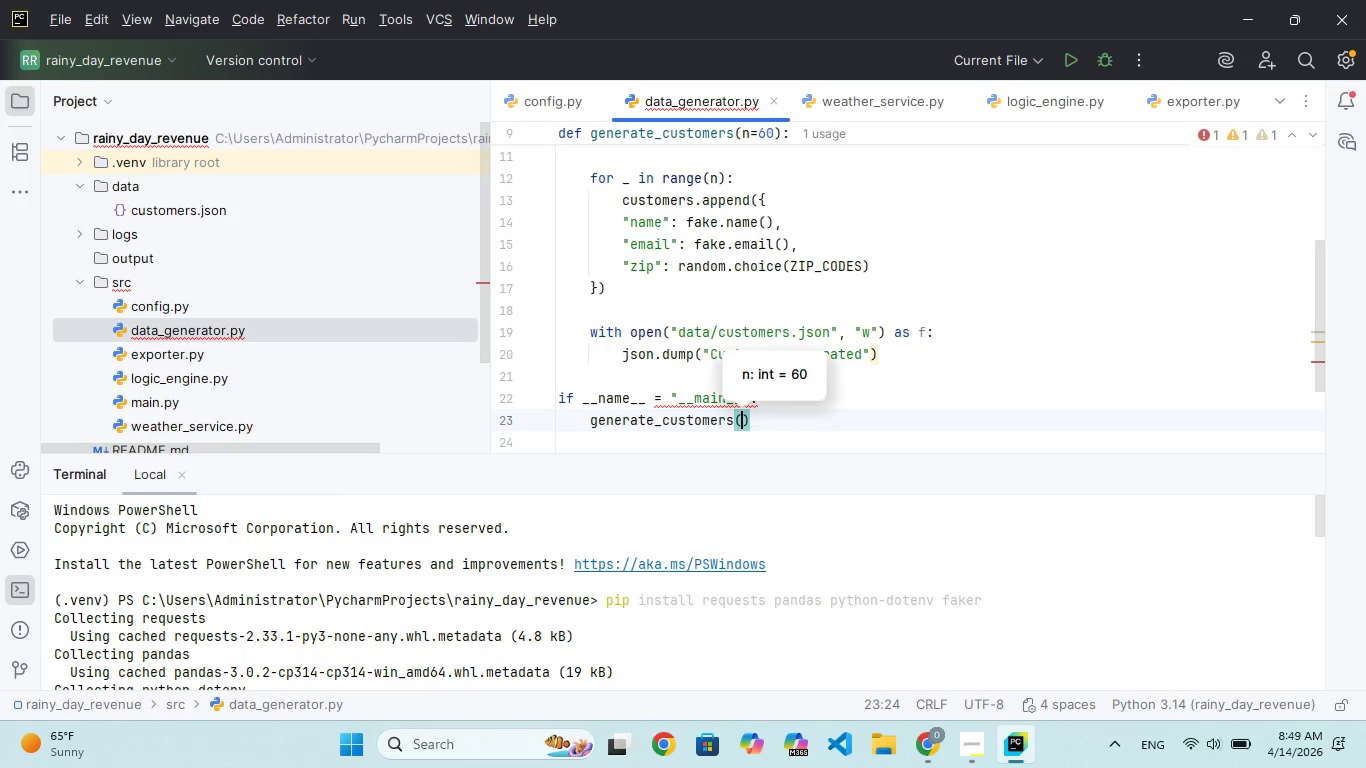 
key(ArrowUp)
 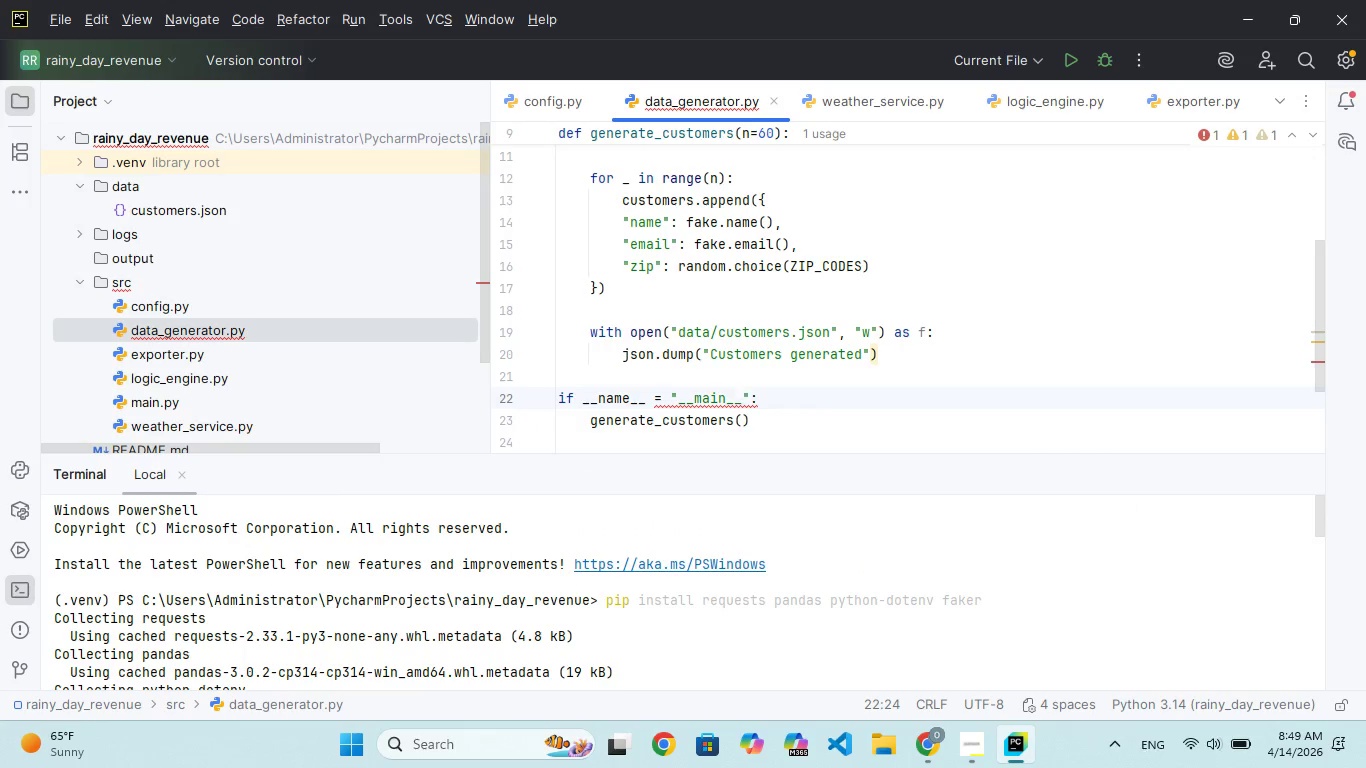 
hold_key(key=ArrowLeft, duration=0.75)
 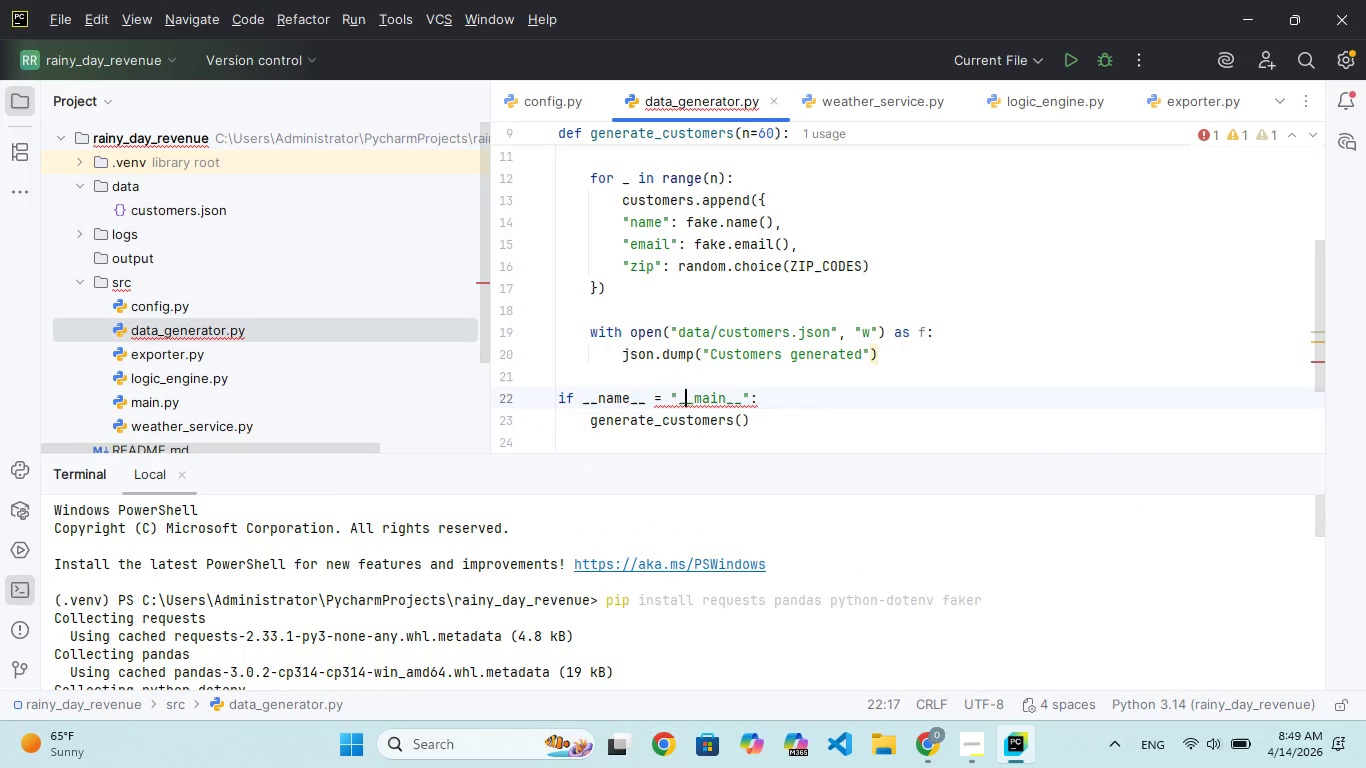 
key(ArrowLeft)
 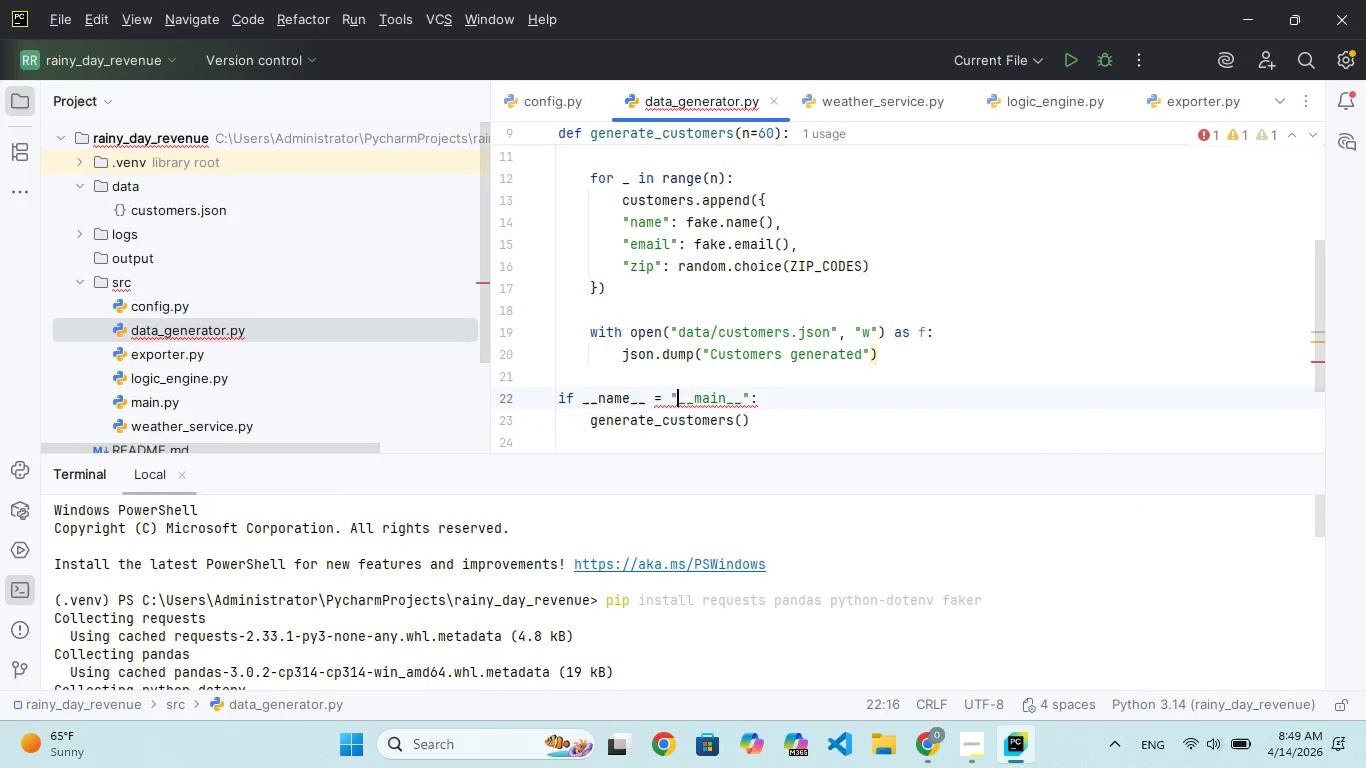 
key(ArrowLeft)
 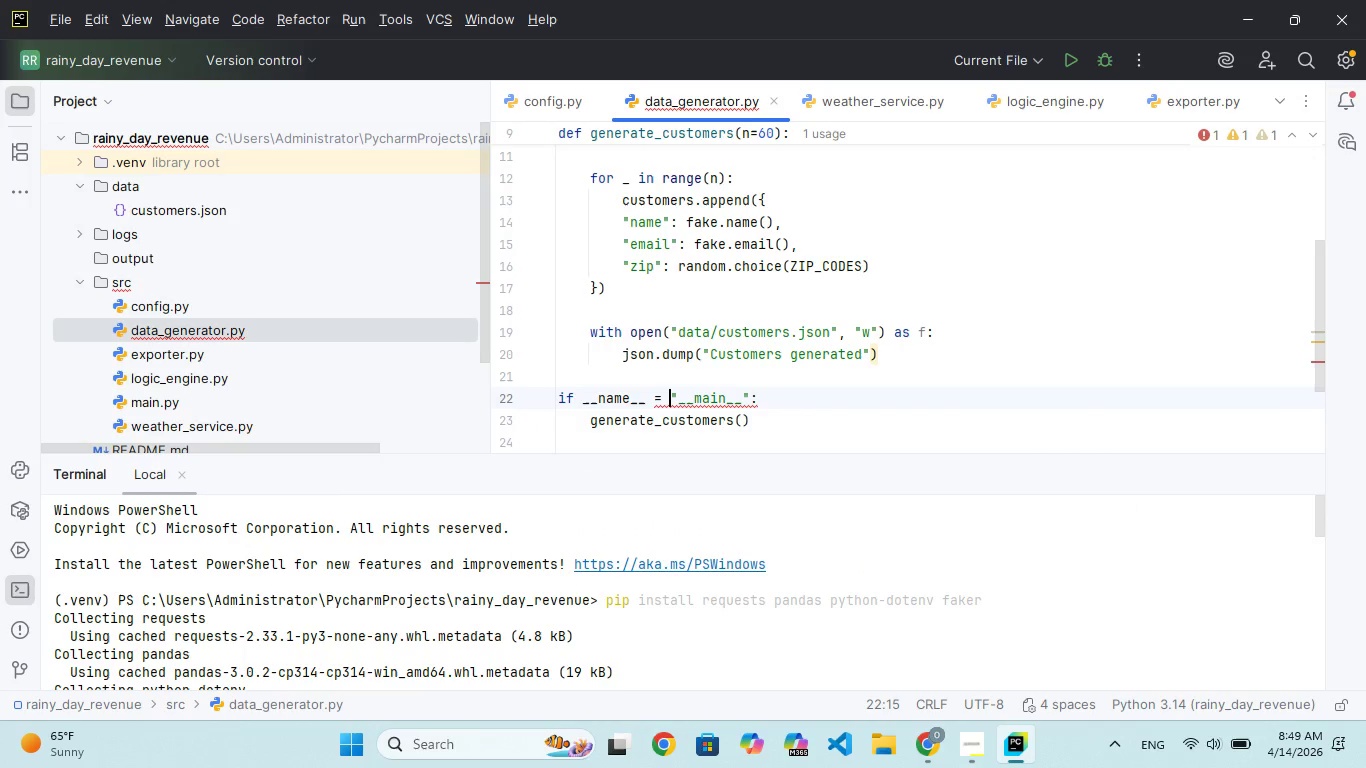 
key(ArrowLeft)
 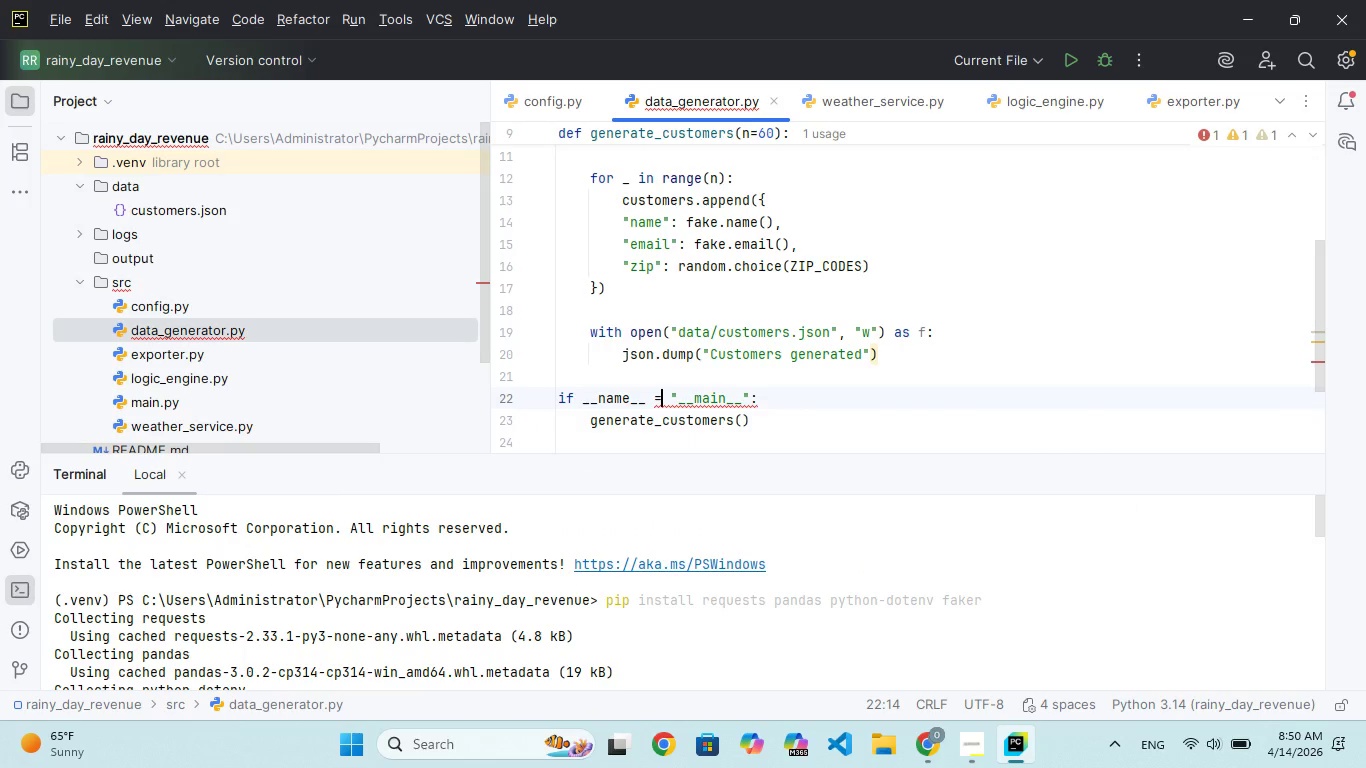 
key(Shift+Equal)
 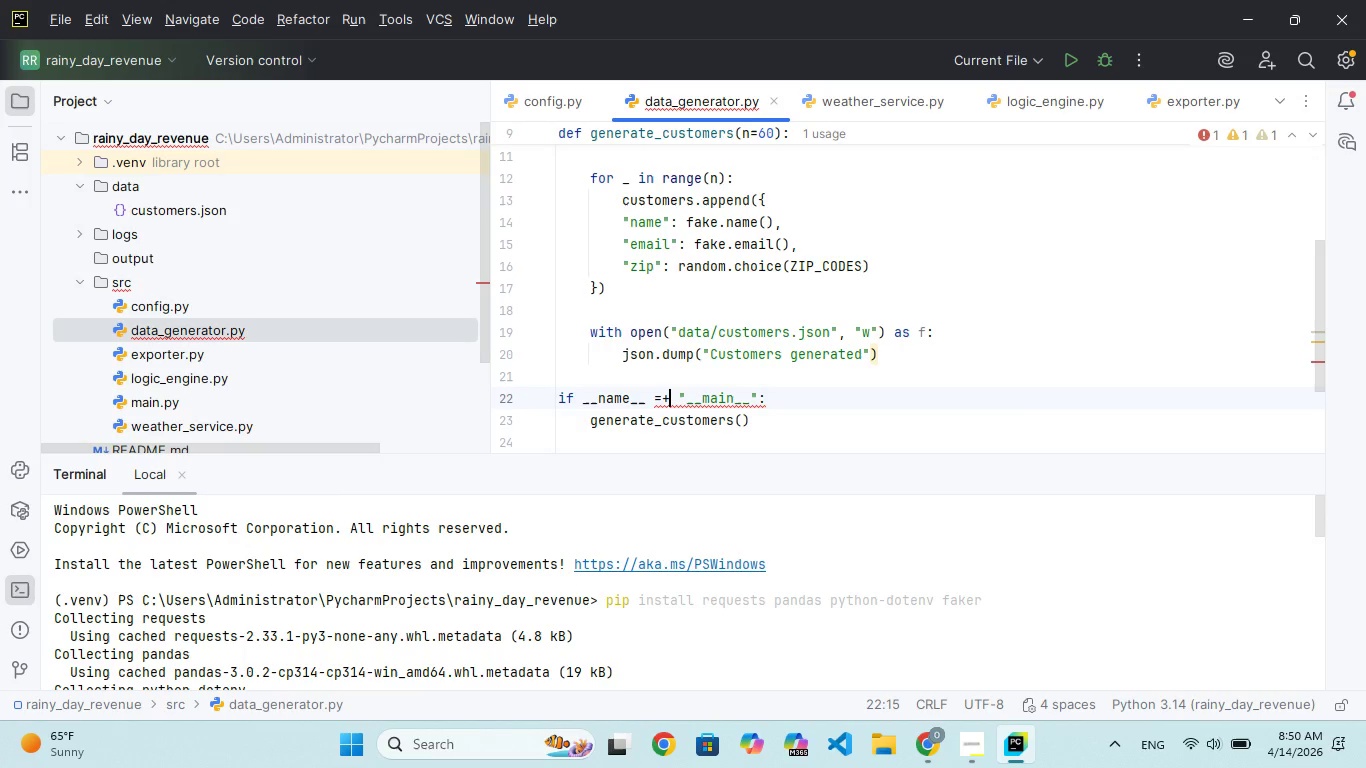 
key(Backspace)
 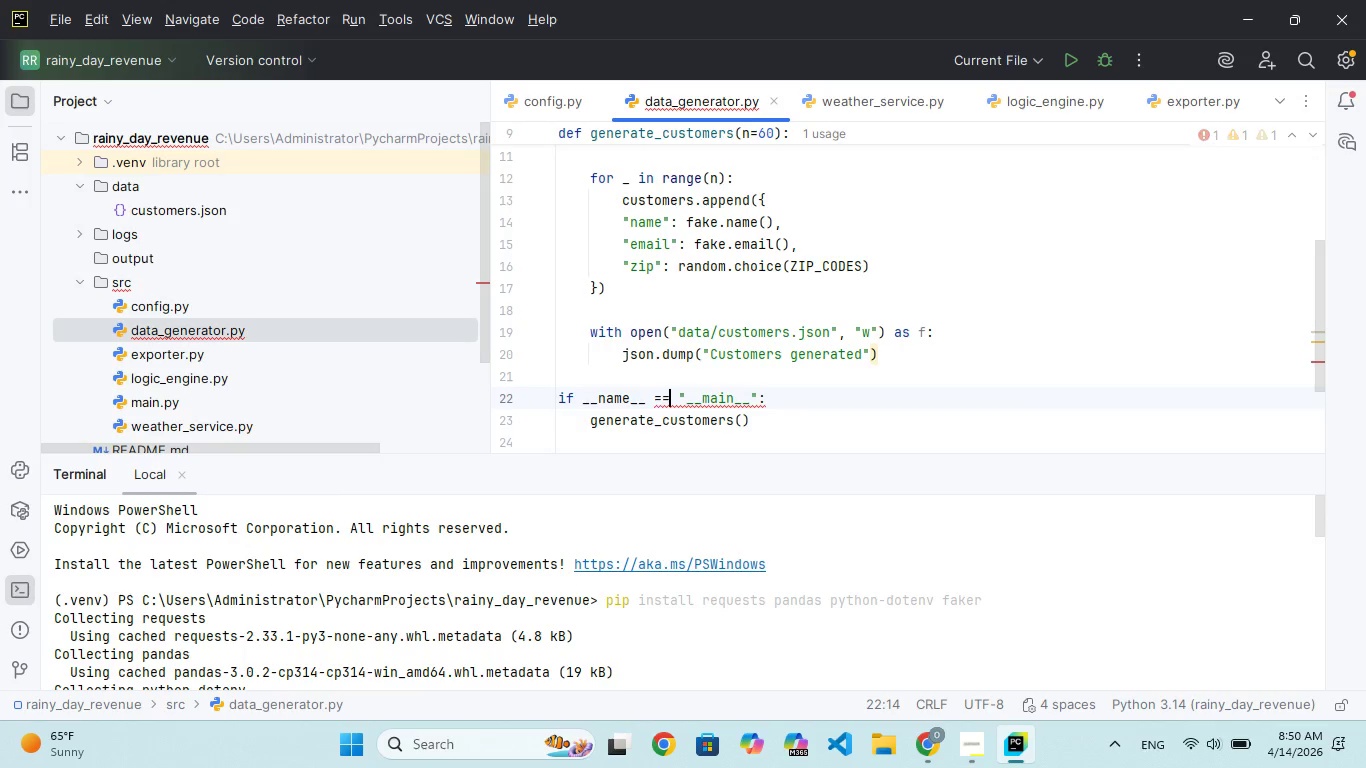 
key(Equal)
 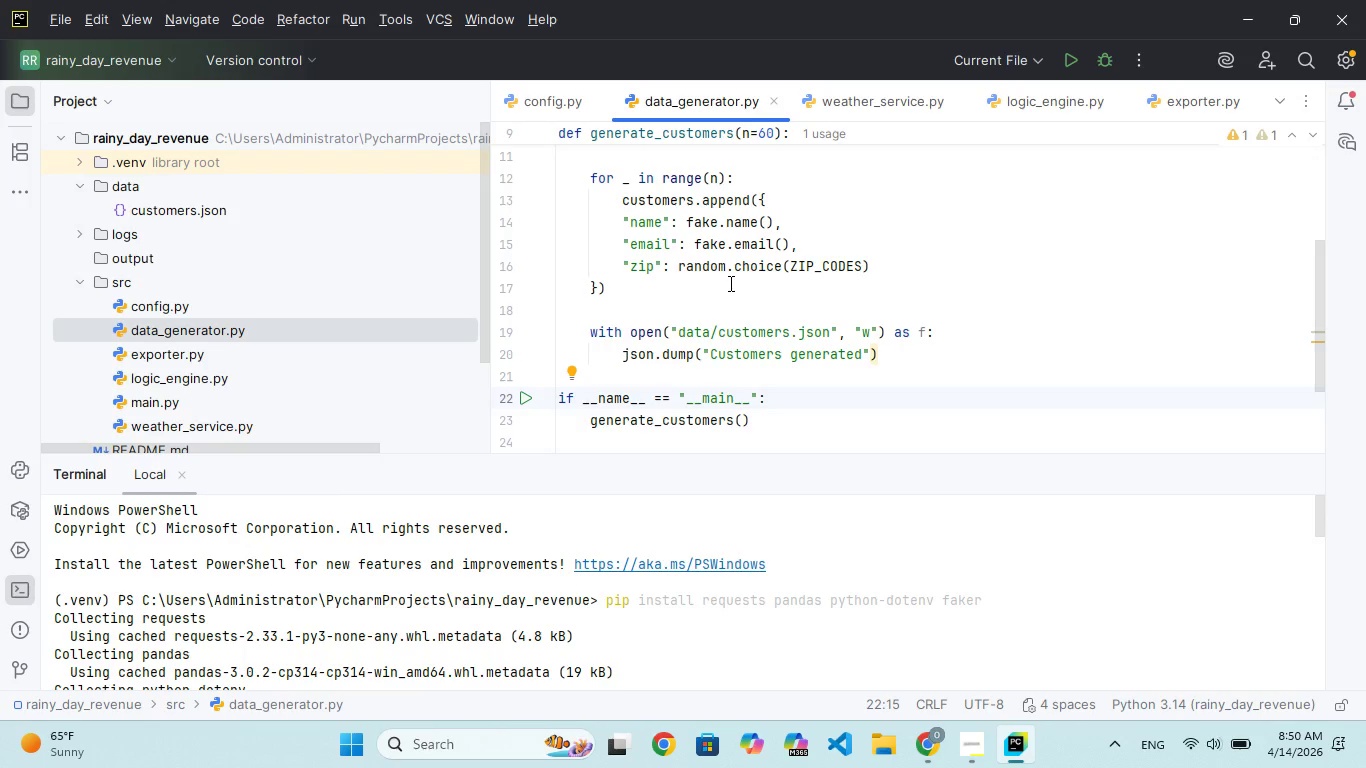 
wait(7.12)
 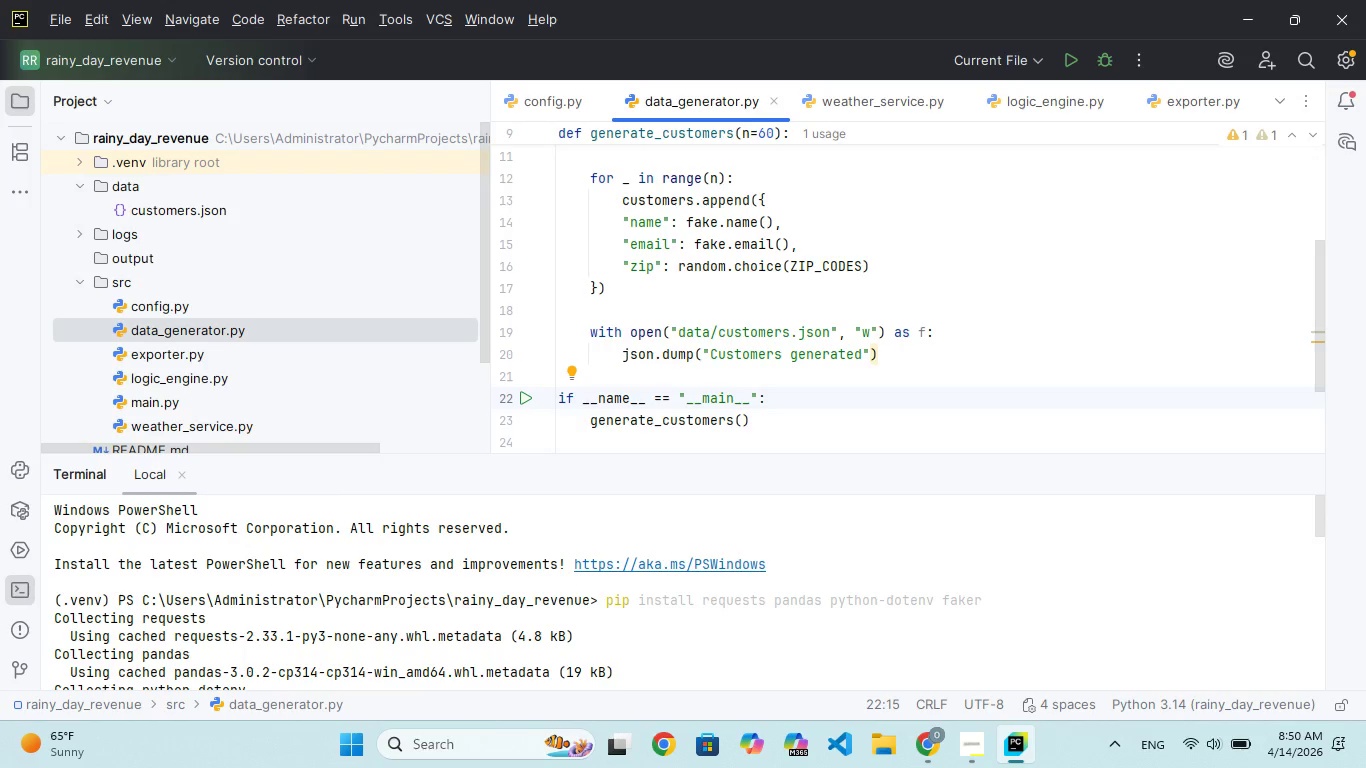 
scroll: coordinate [785, 254], scroll_direction: up, amount: 153.0
 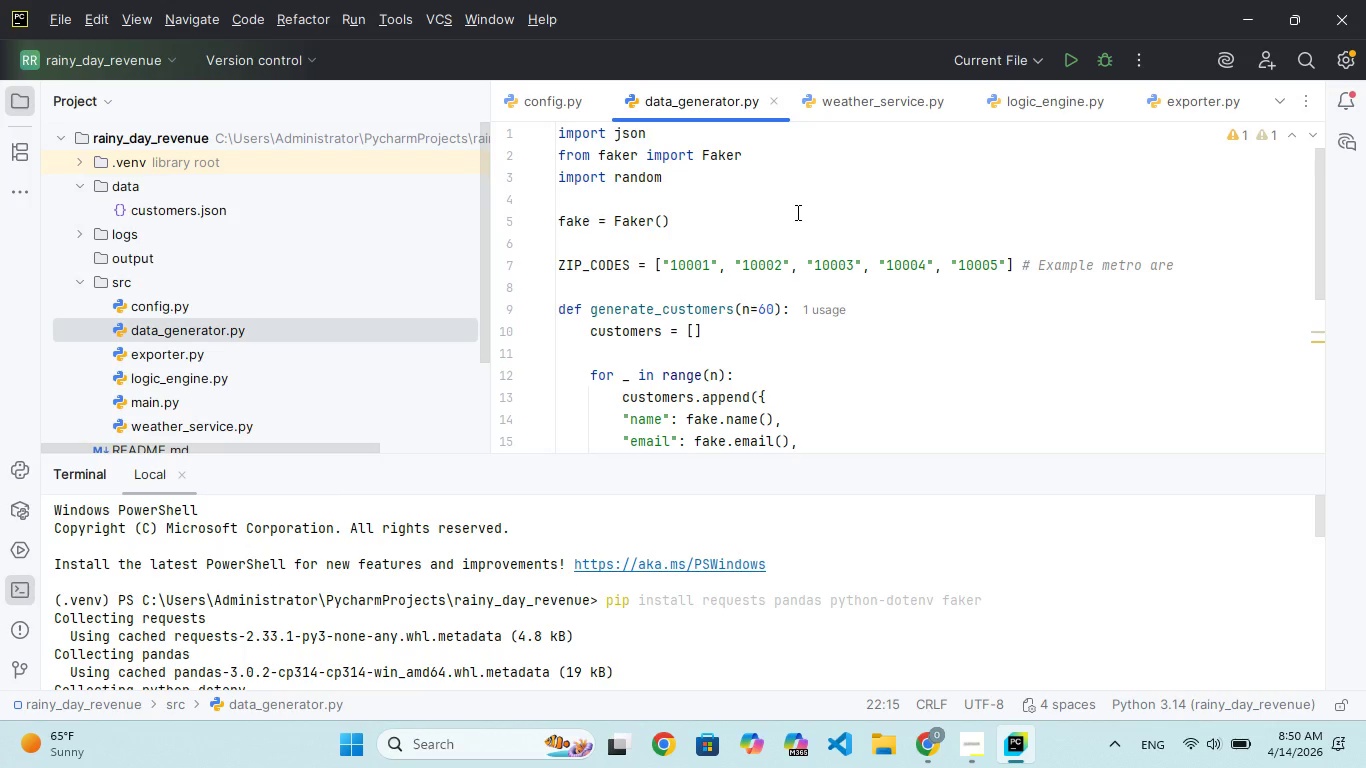 
left_click([796, 212])
 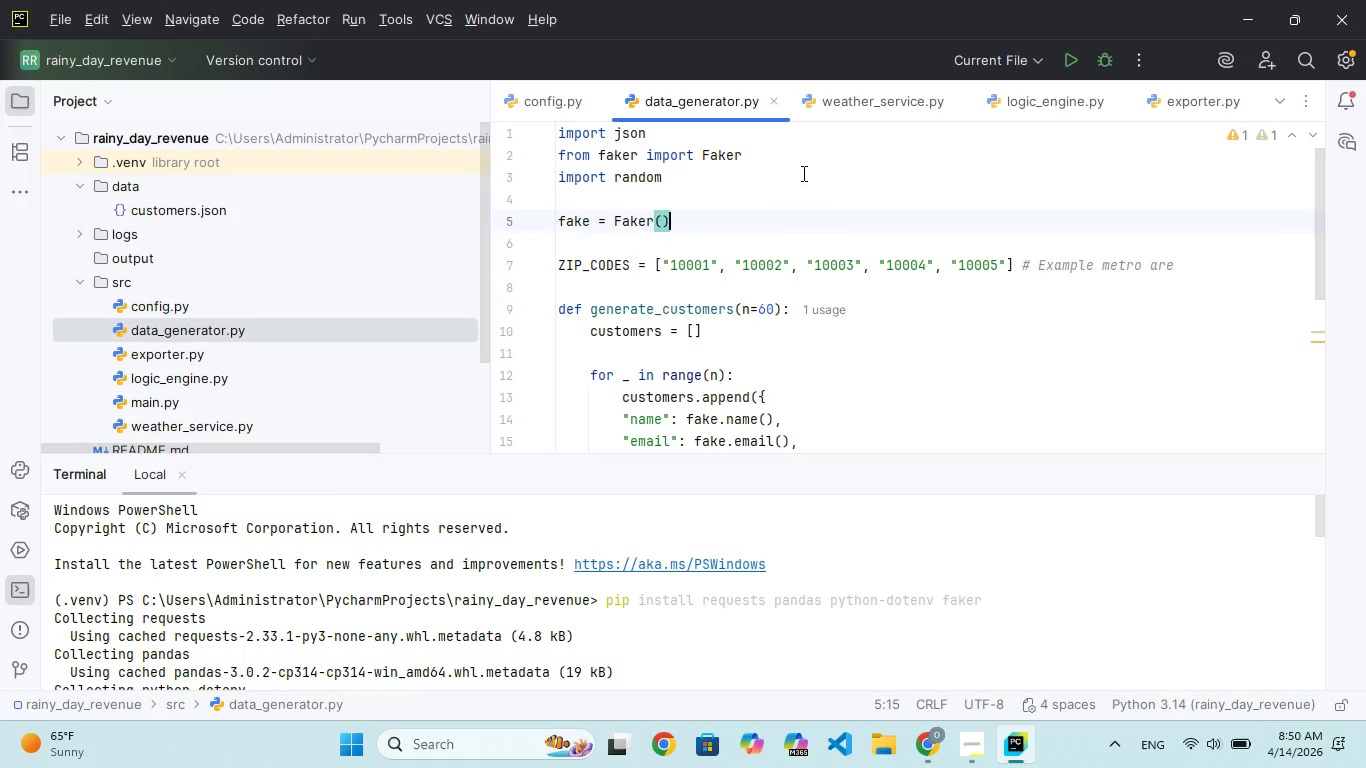 
left_click([802, 173])
 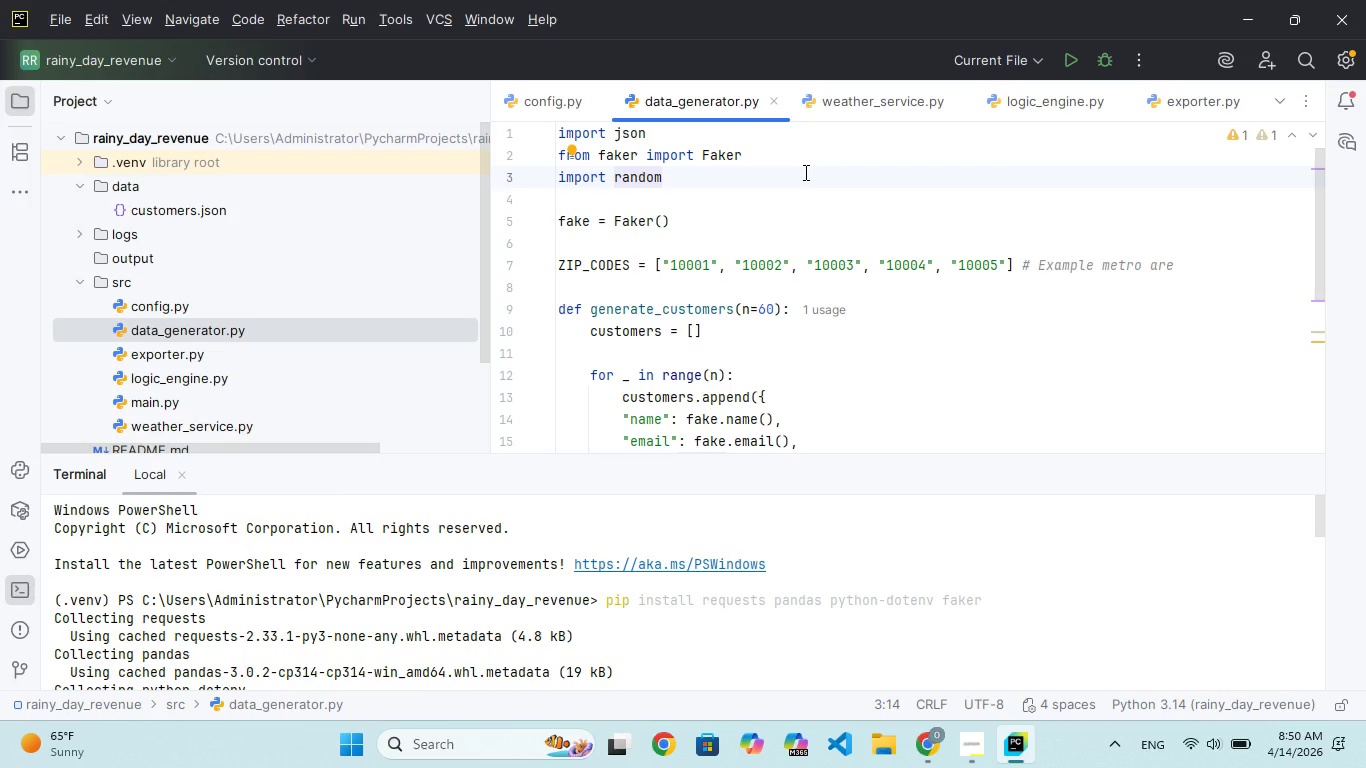 
wait(20.11)
 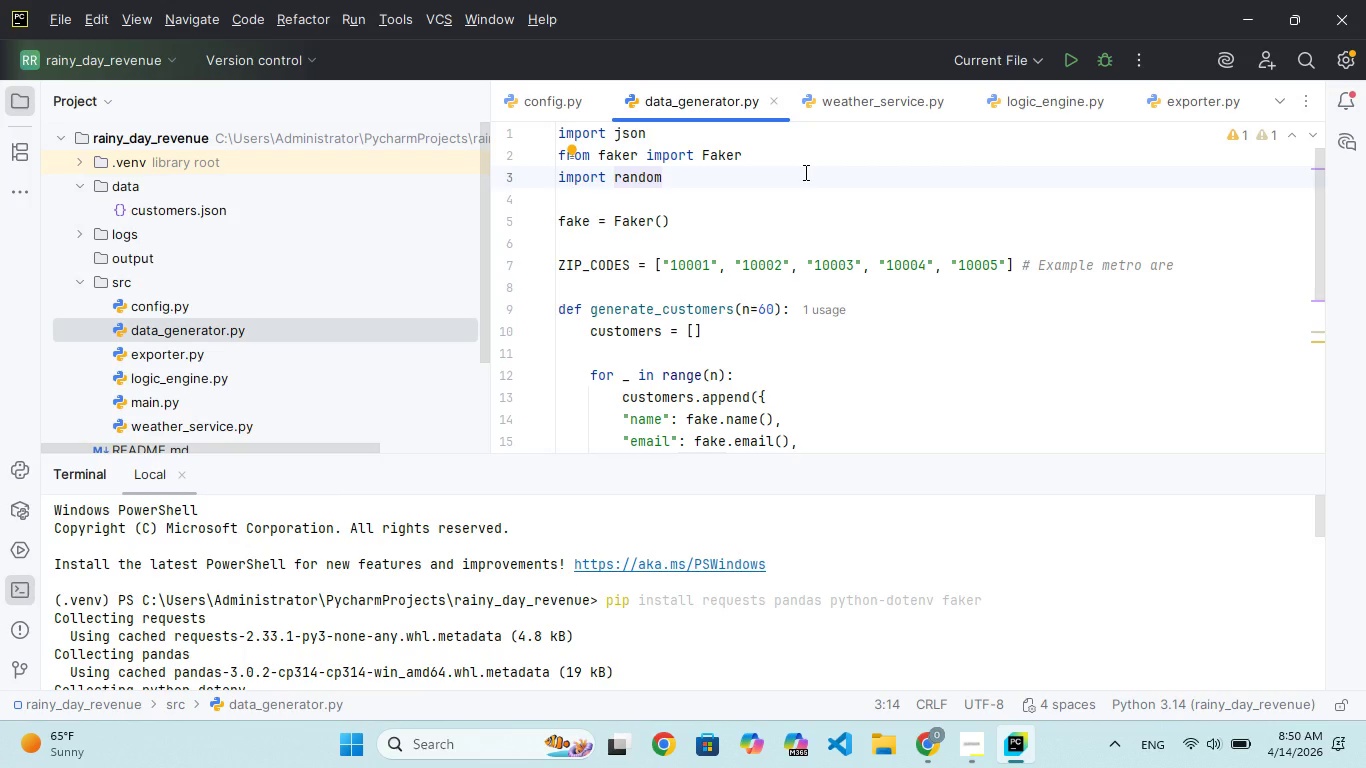 
right_click([811, 262])
 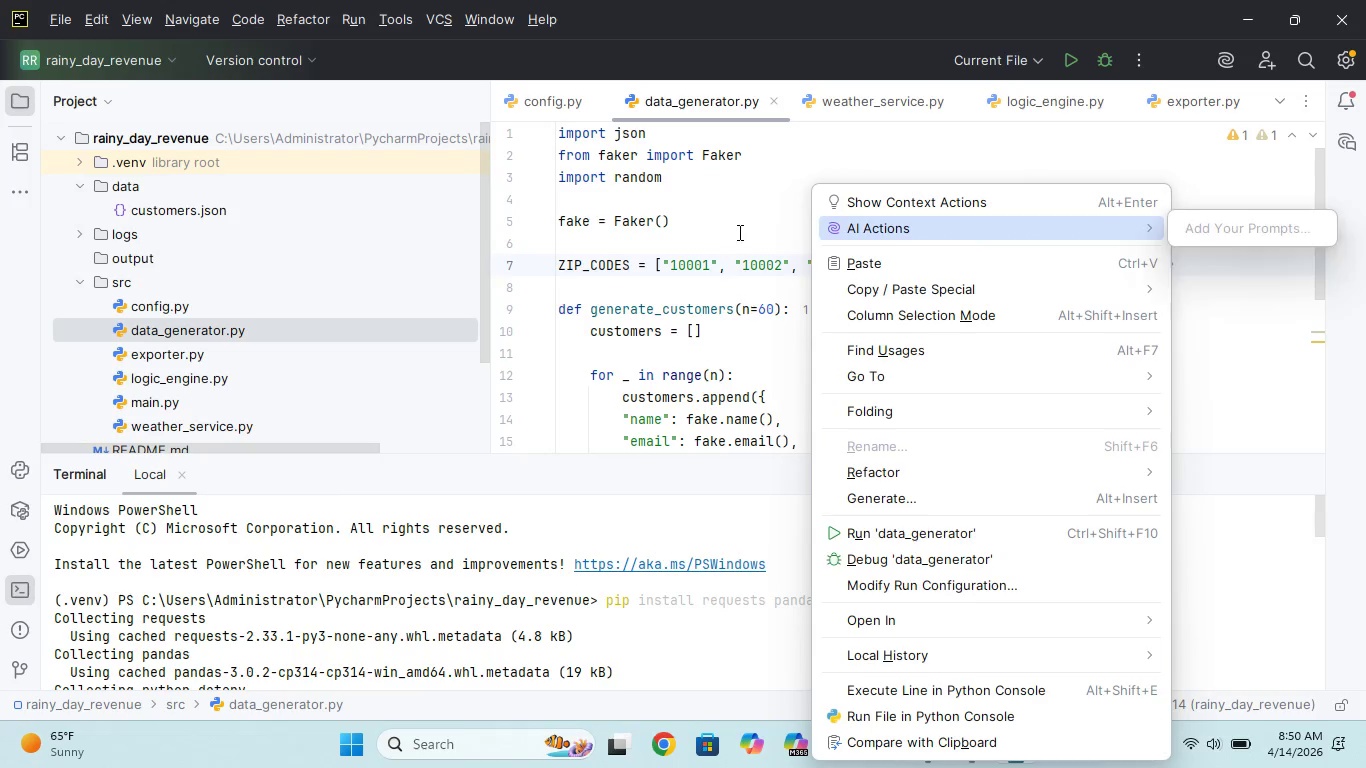 
left_click([751, 203])
 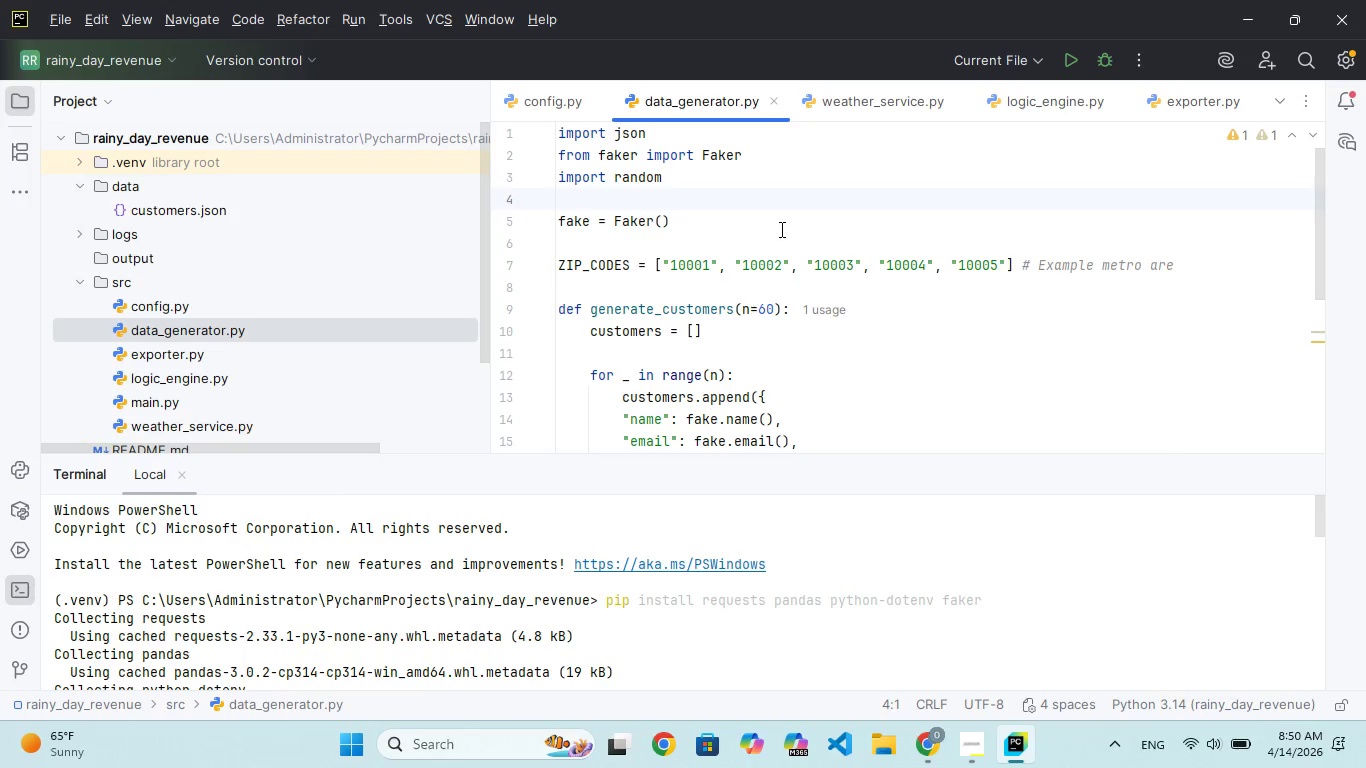 
scroll: coordinate [780, 218], scroll_direction: up, amount: 478.0
 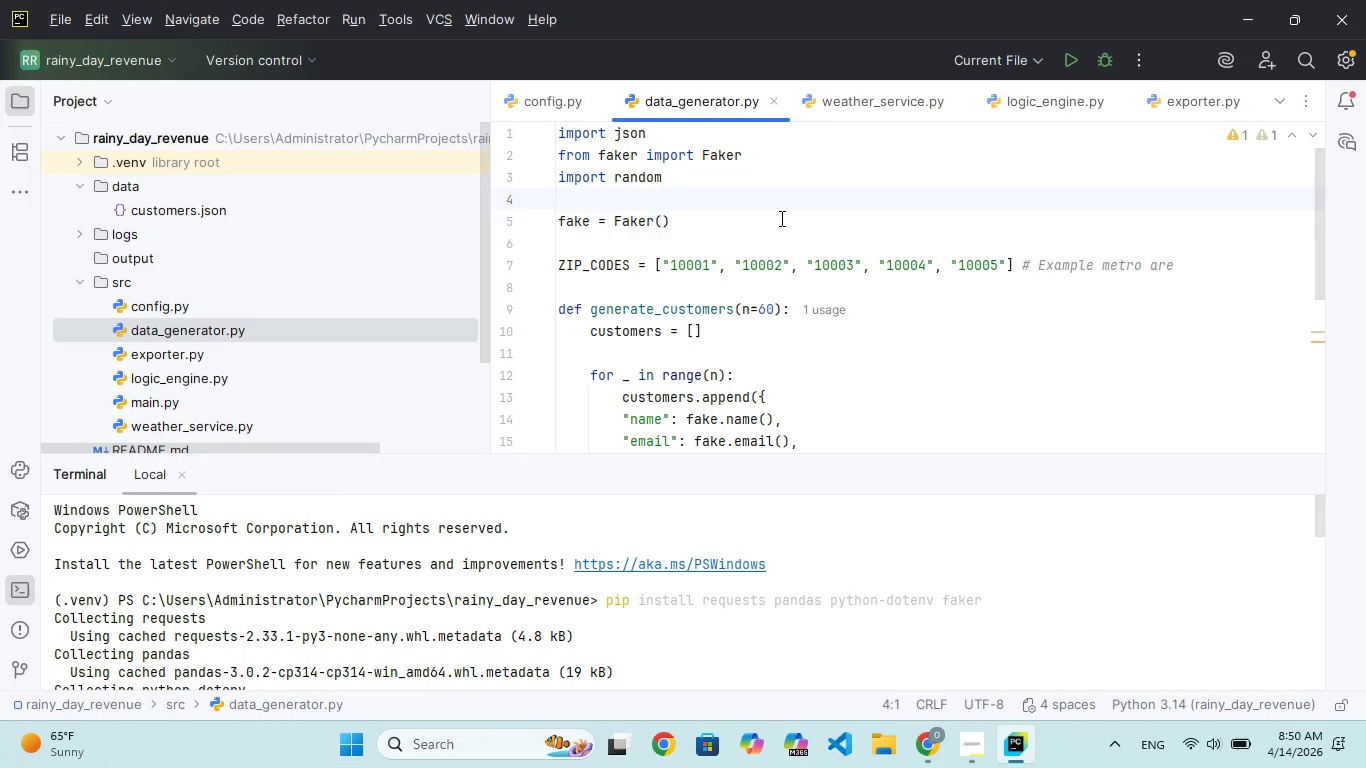 
left_click([780, 218])
 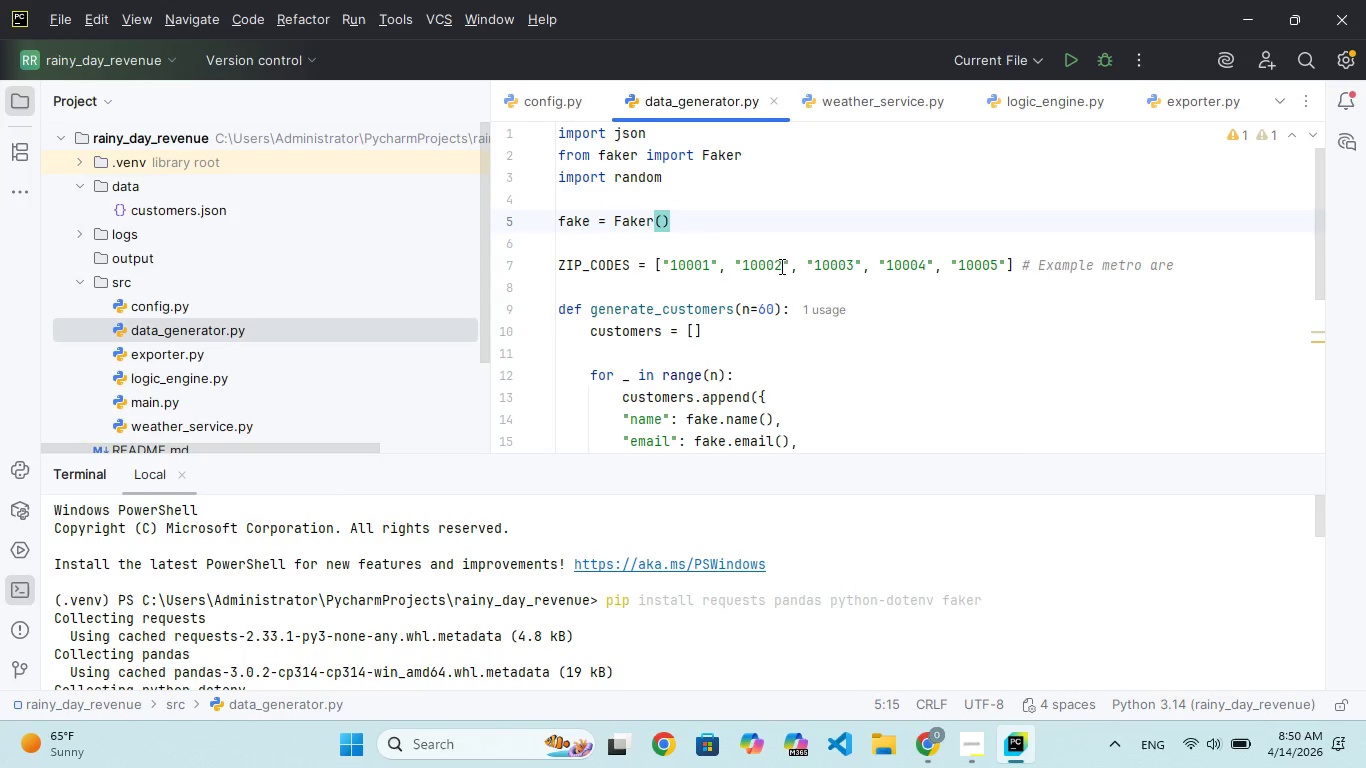 
scroll: coordinate [656, 522], scroll_direction: down, amount: 240.0
 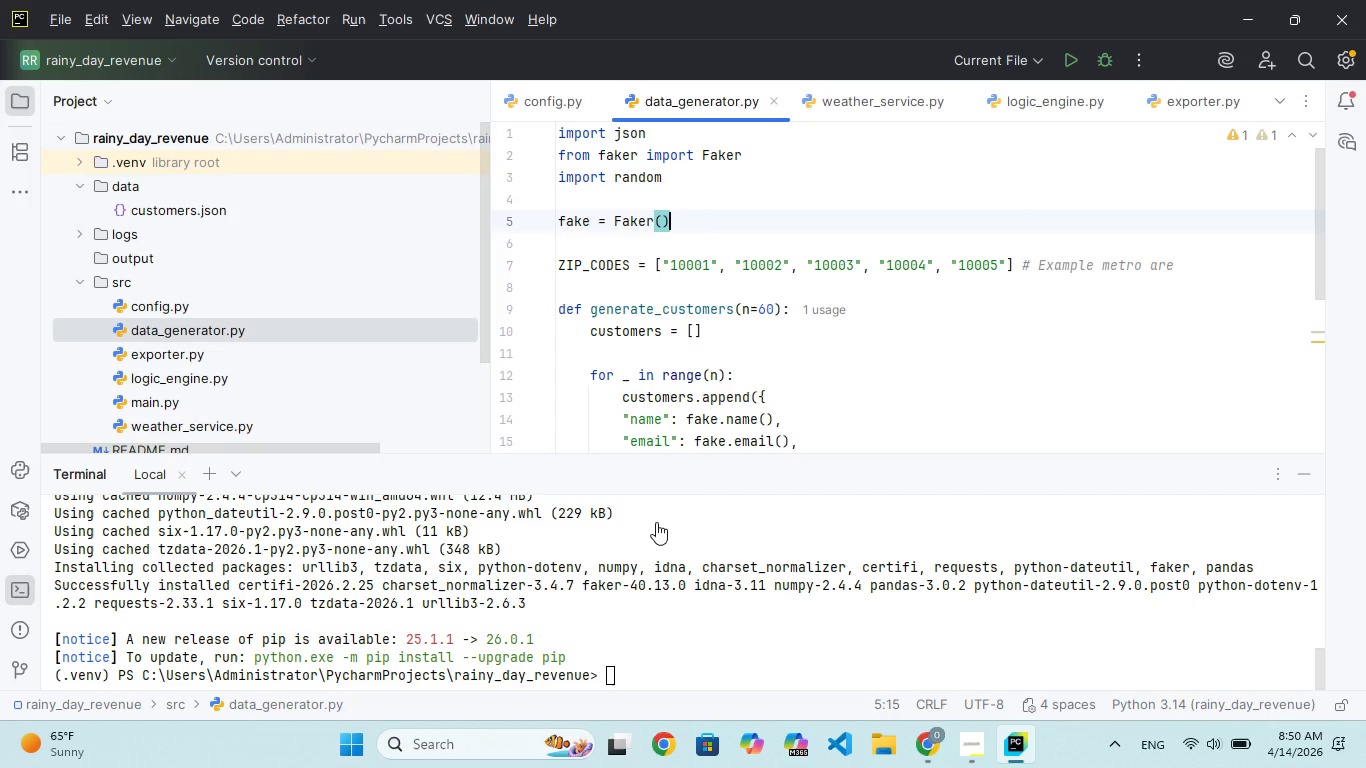 
scroll: coordinate [656, 522], scroll_direction: up, amount: 182.0
 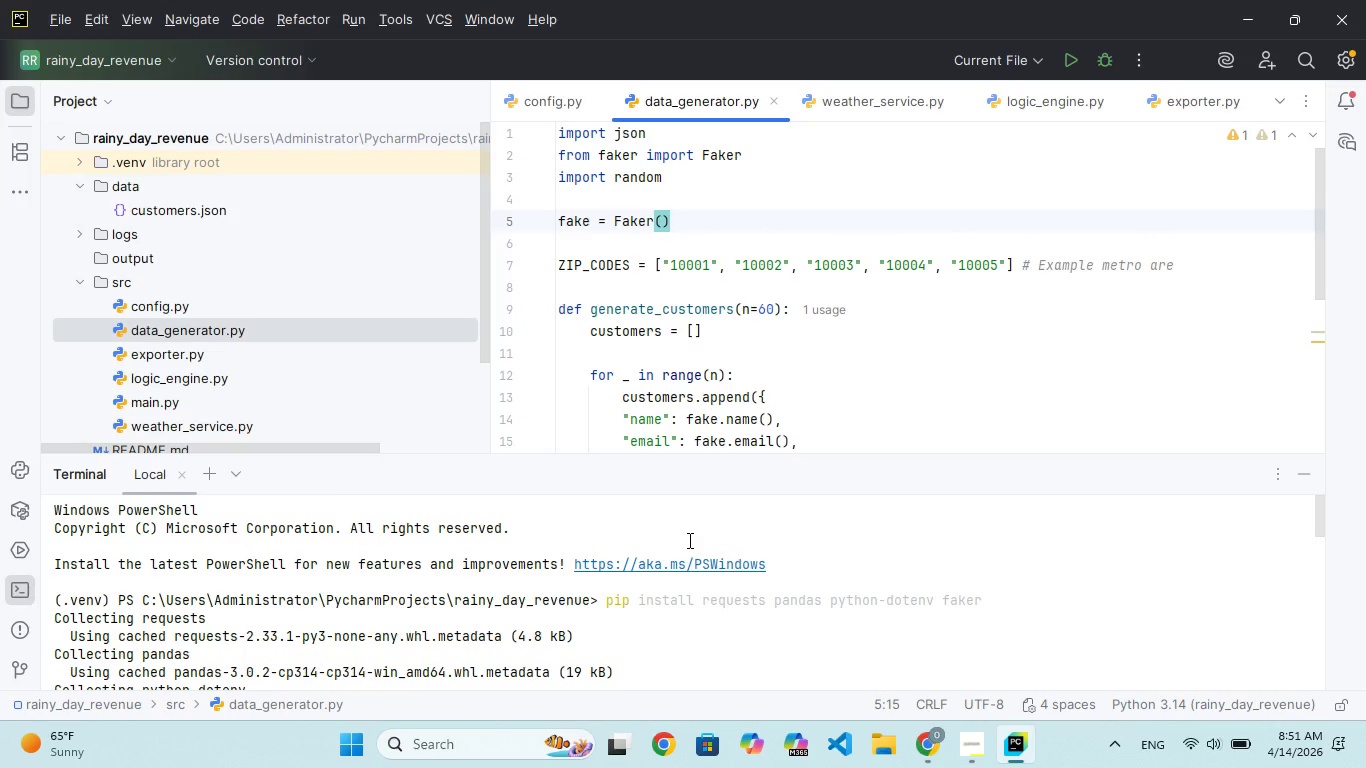 
wait(67.83)
 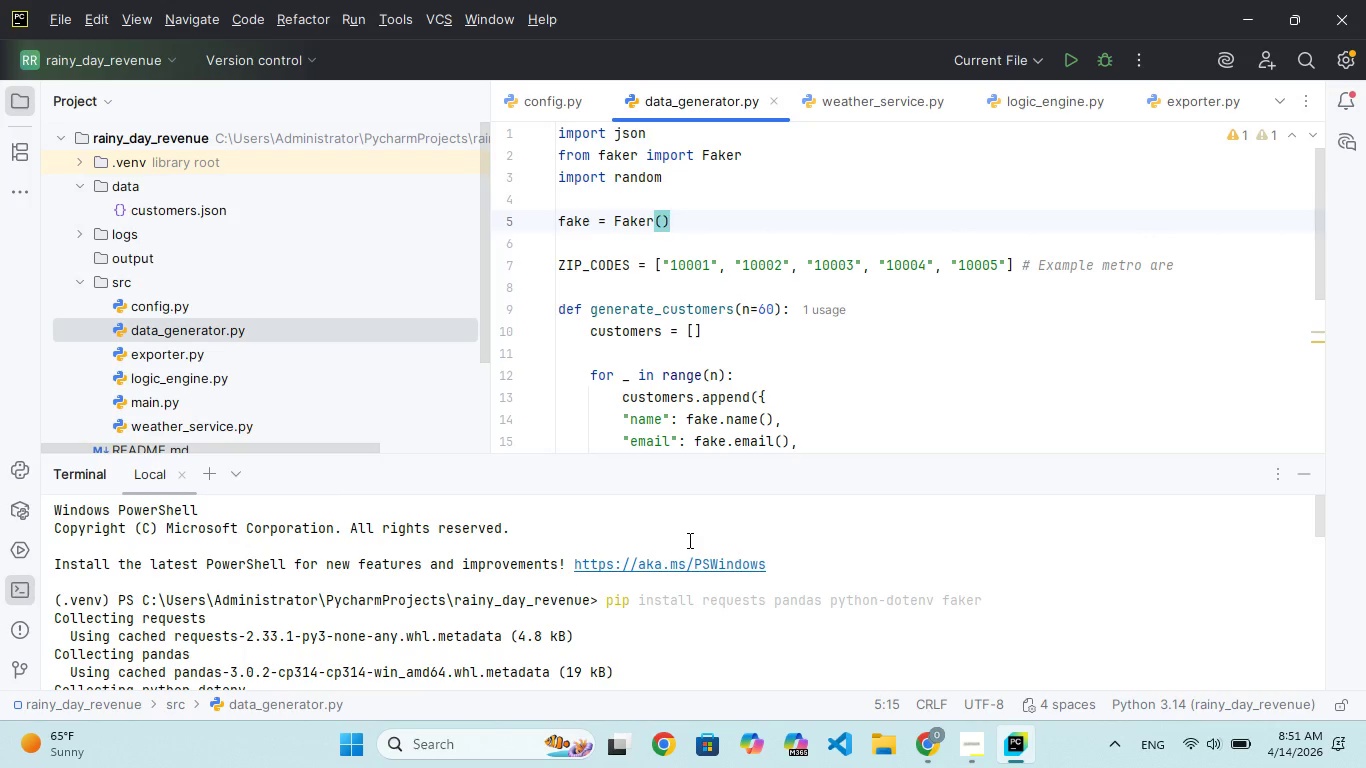 
left_click([757, 265])
 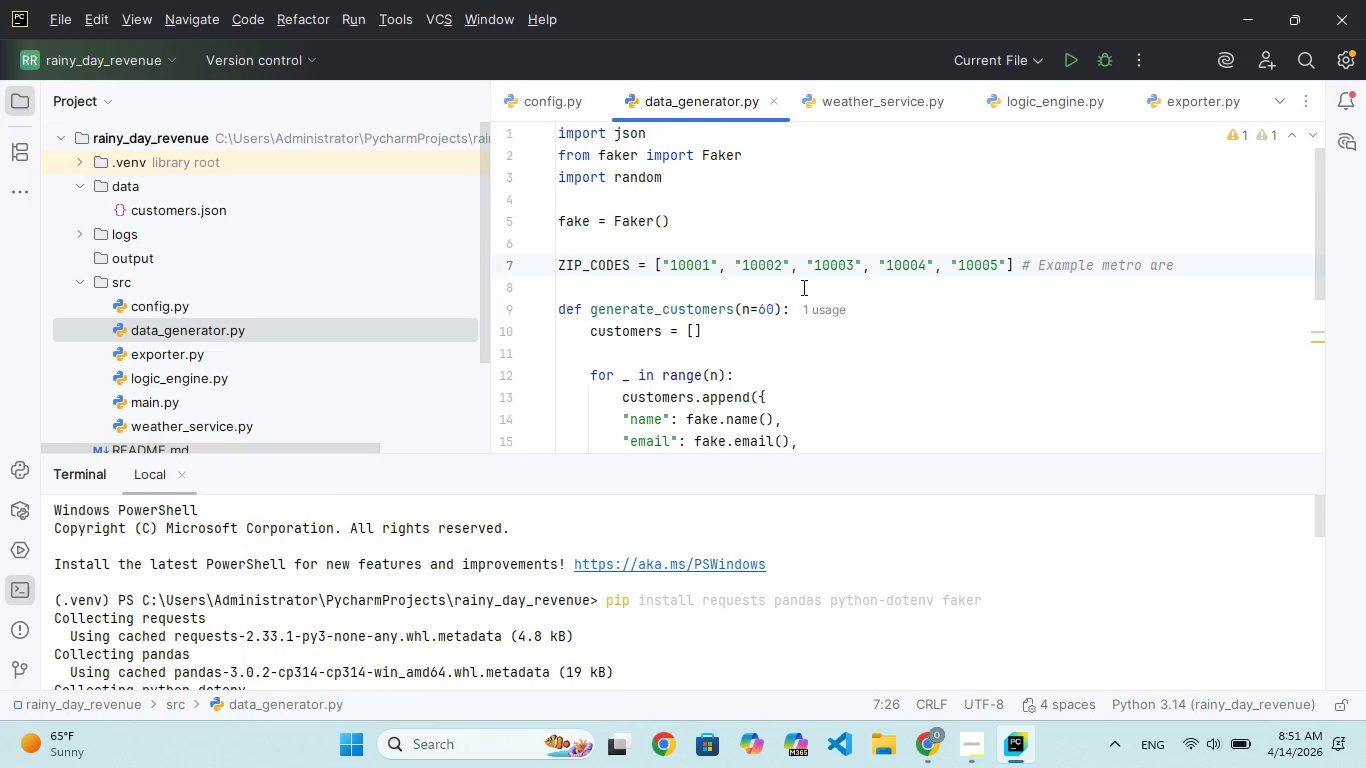 
left_click([805, 285])
 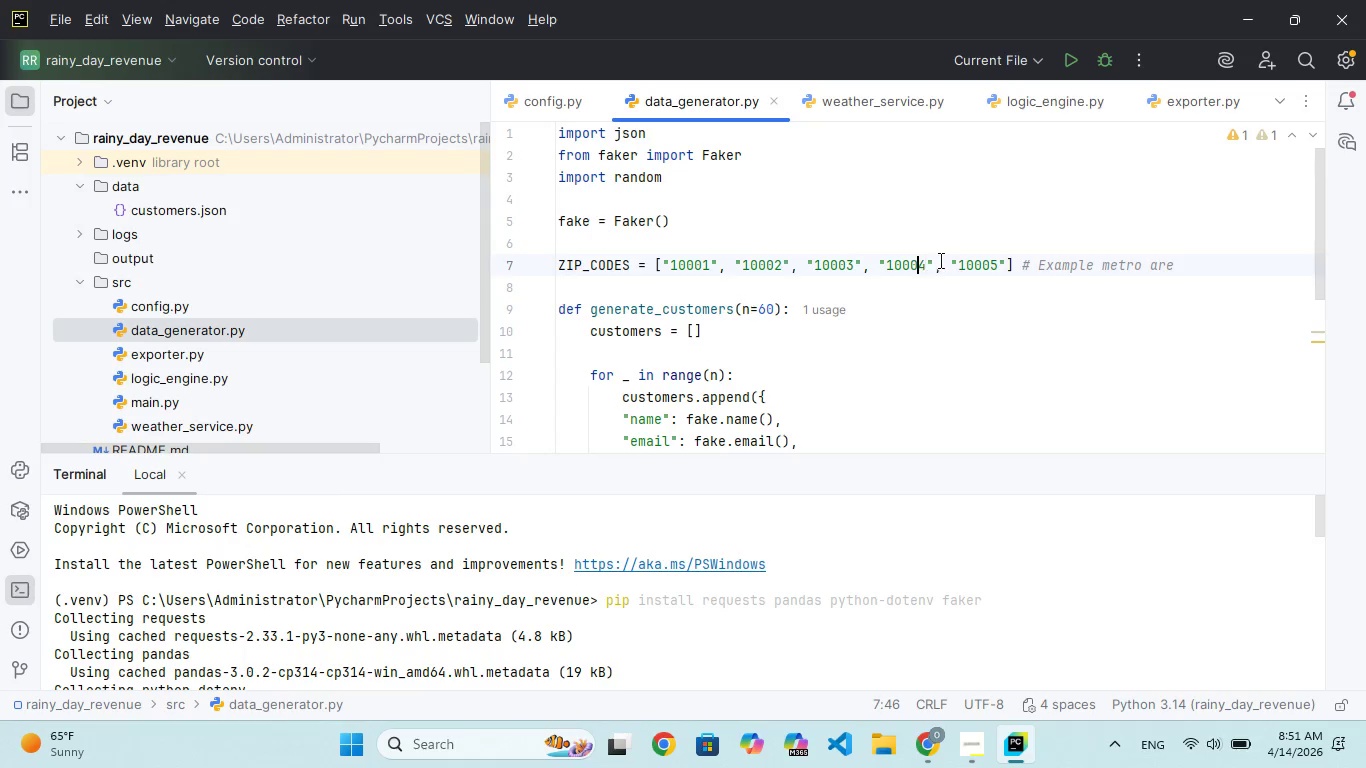 
left_click([967, 264])
 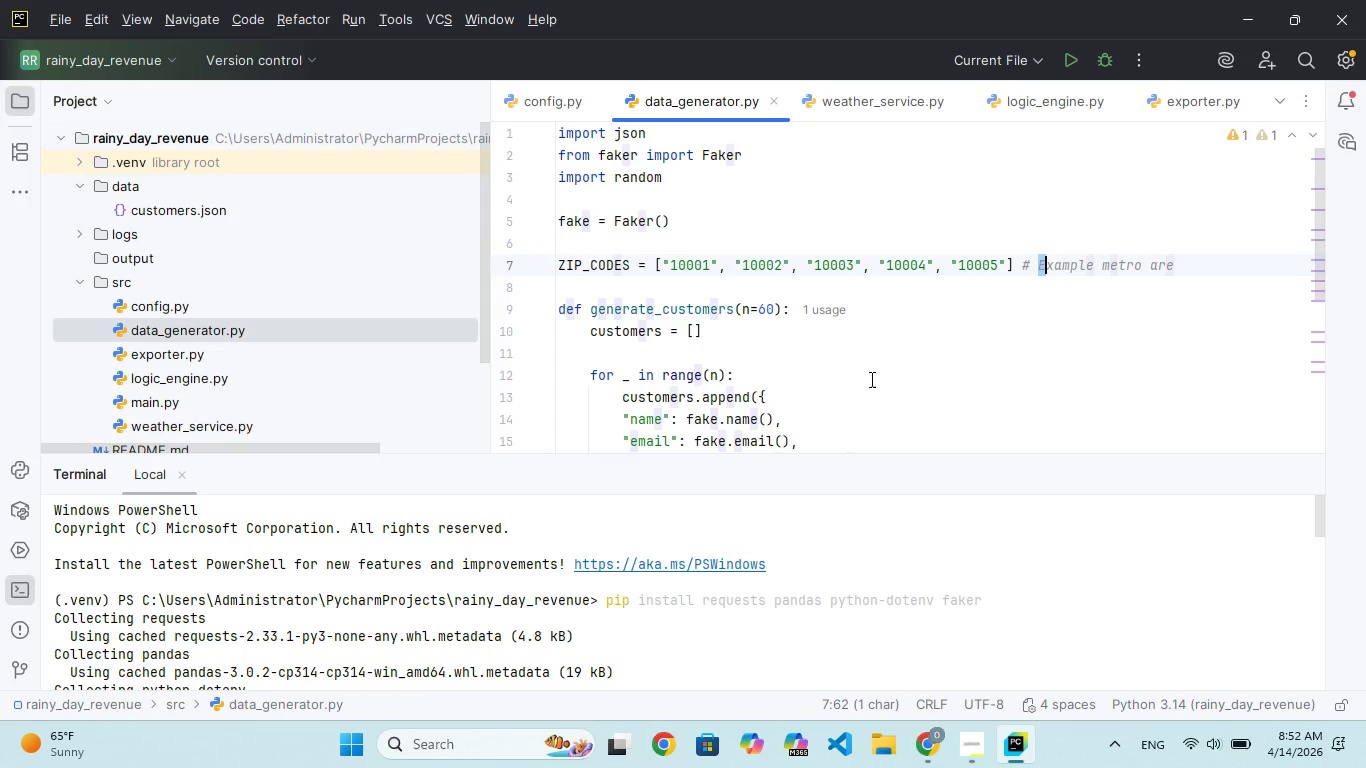 
left_click([870, 374])
 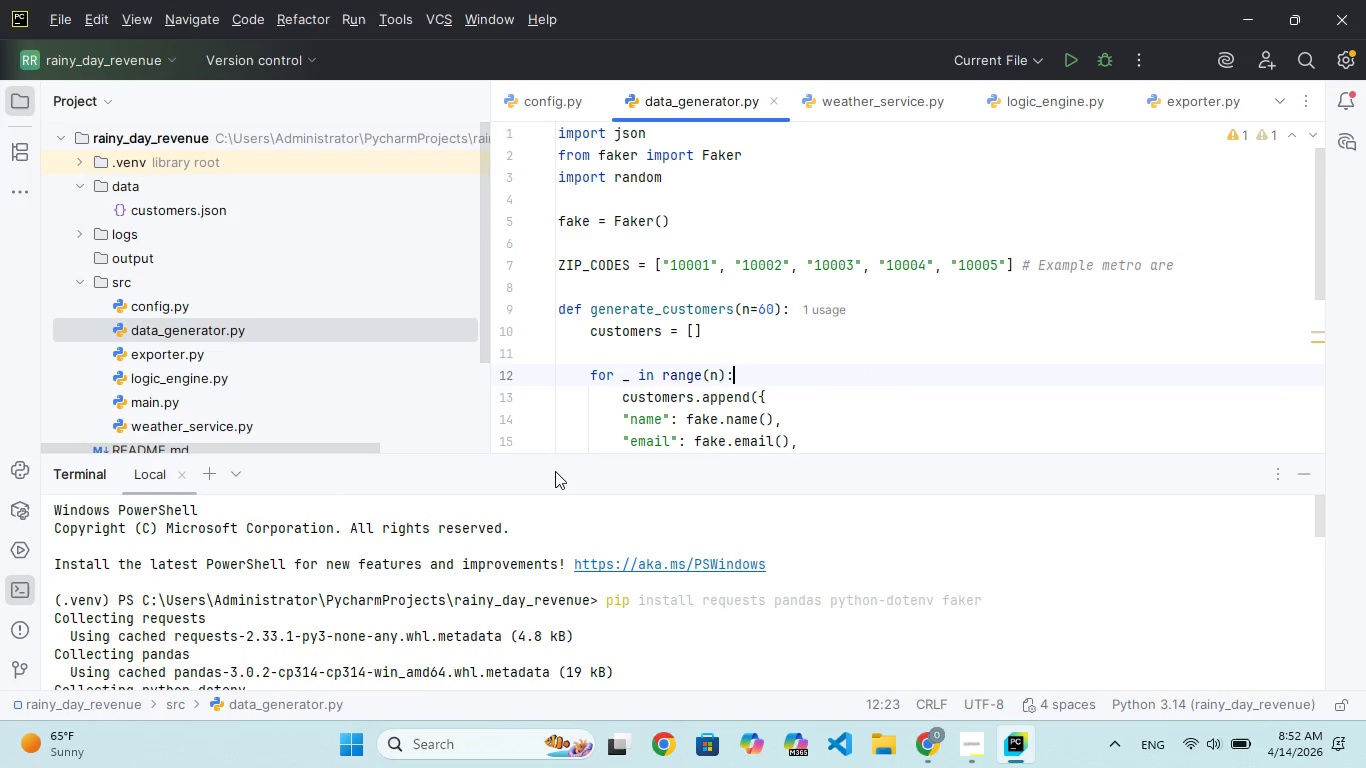 
scroll: coordinate [603, 412], scroll_direction: down, amount: 394.0
 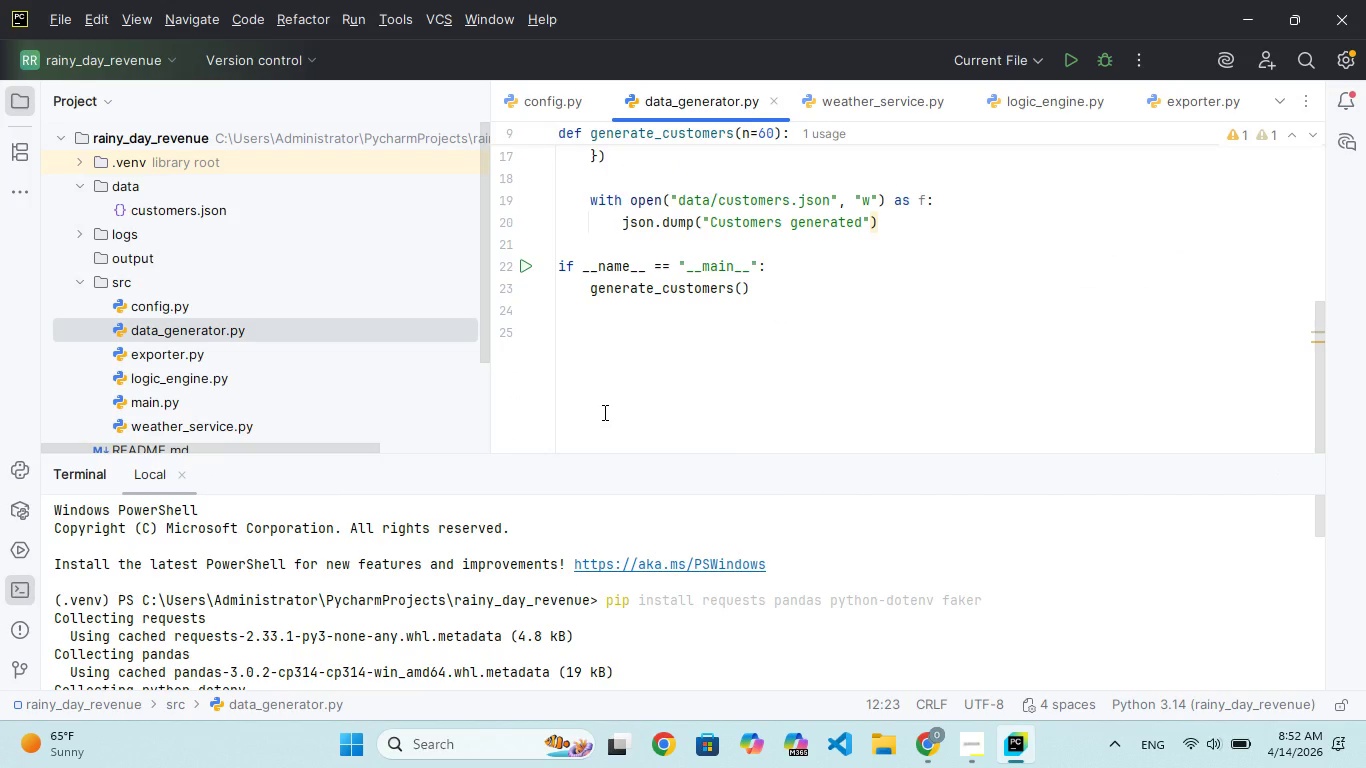 
left_click([603, 412])
 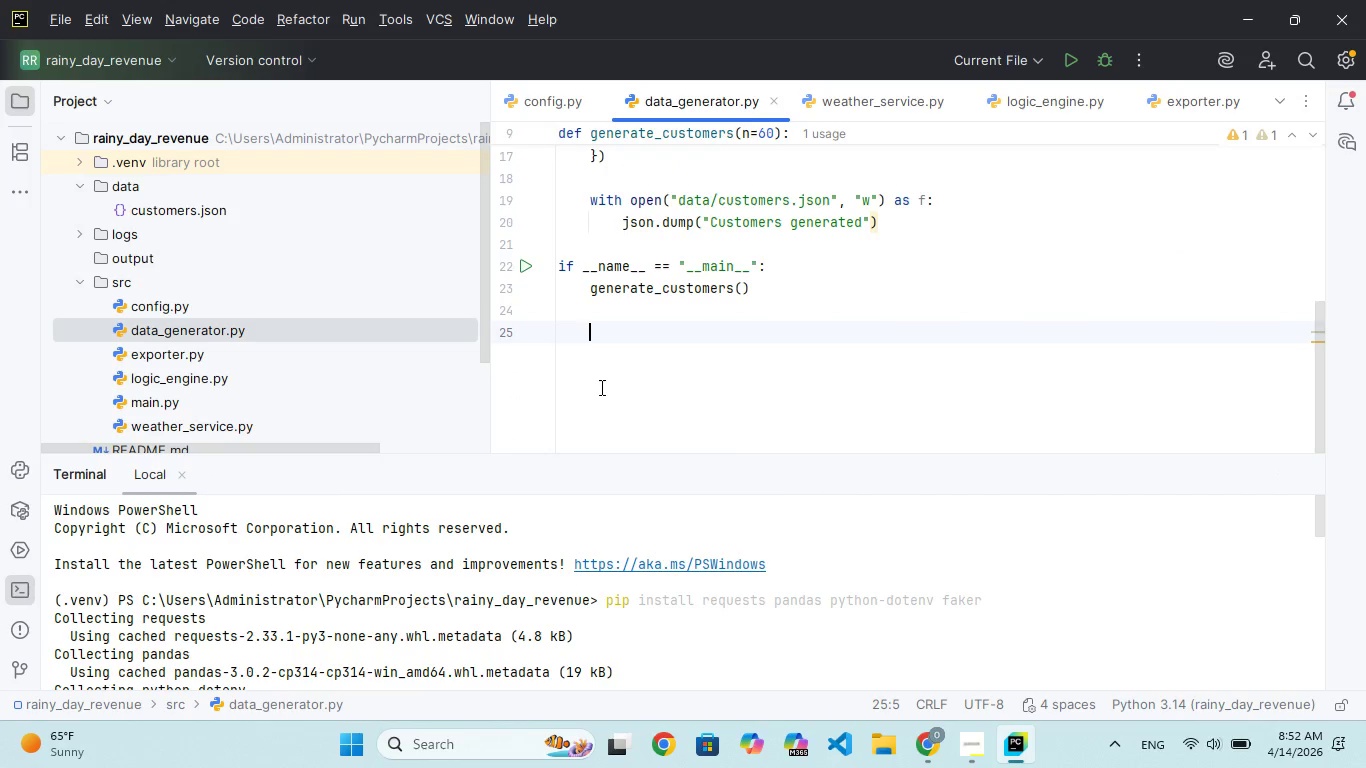 
key(Backspace)
 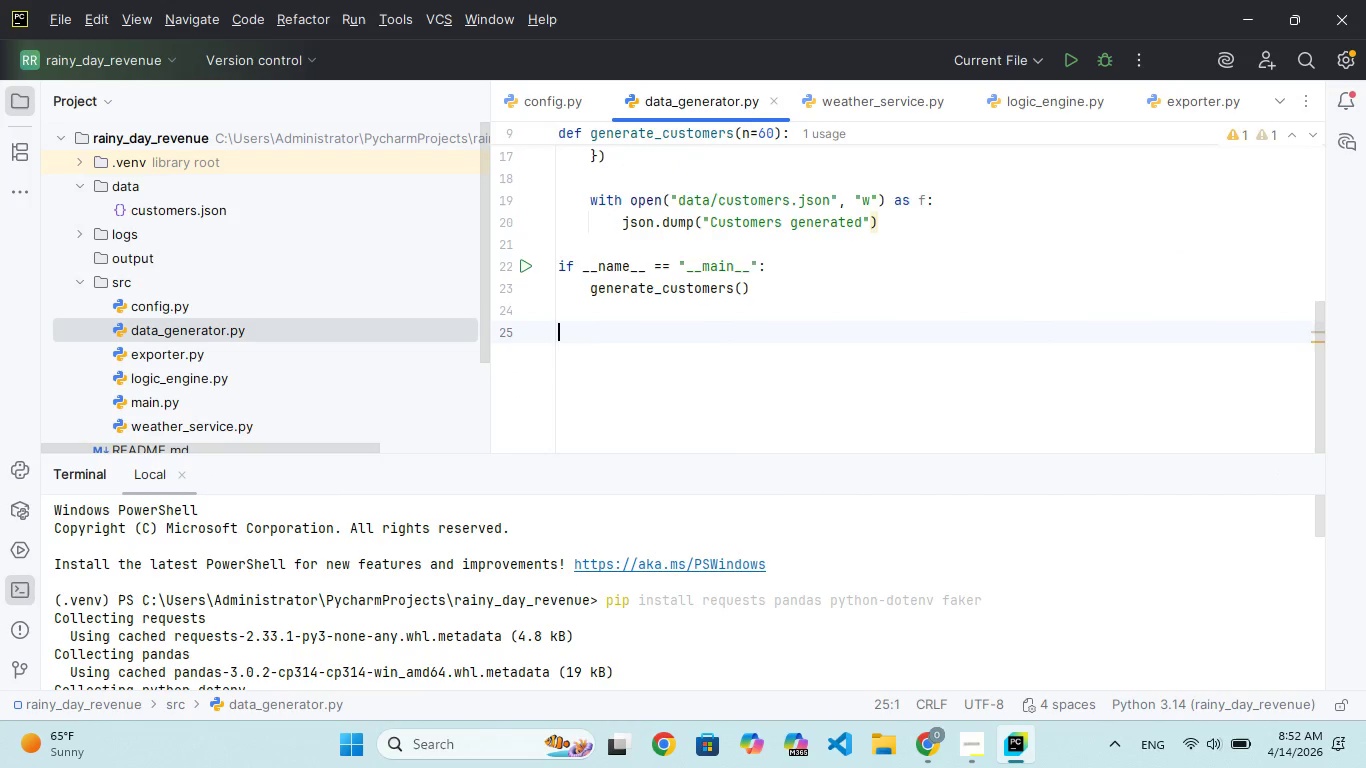 
key(Backspace)
 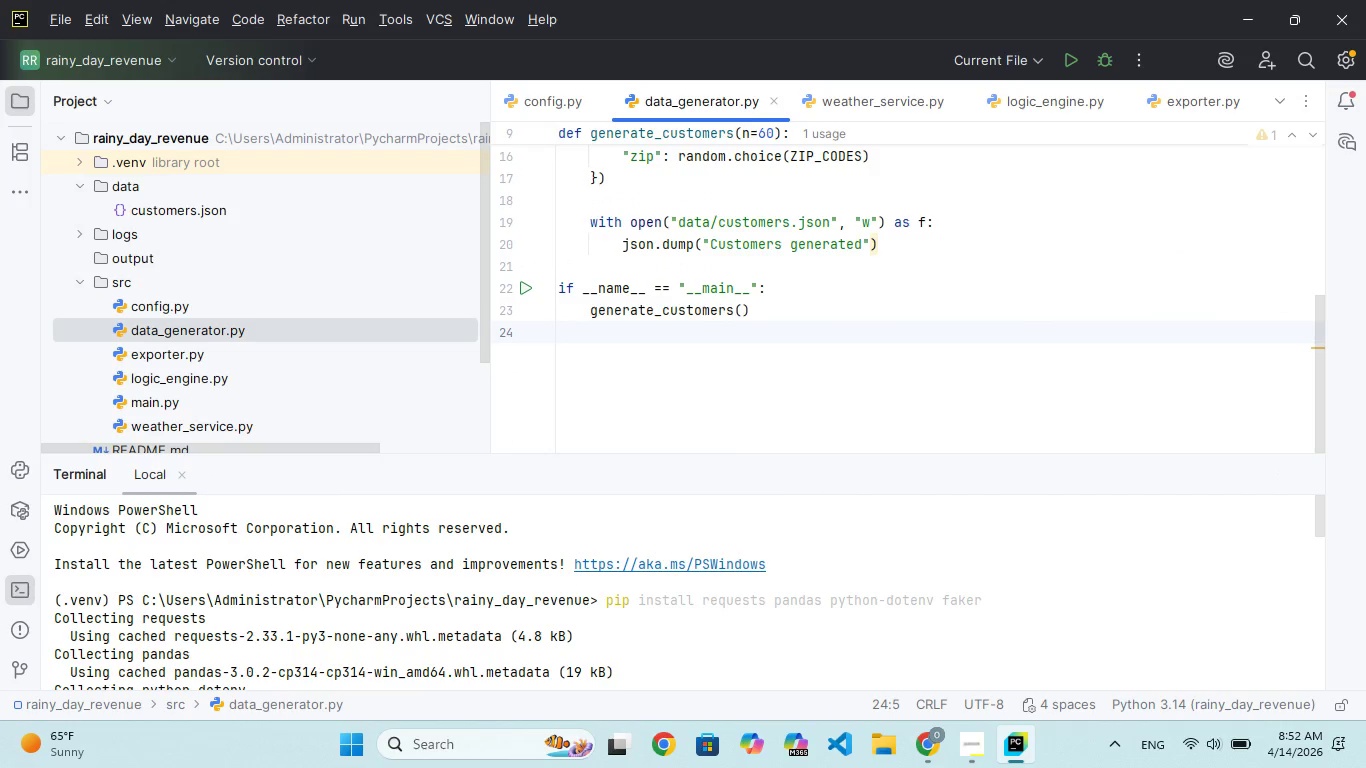 
key(Backspace)
 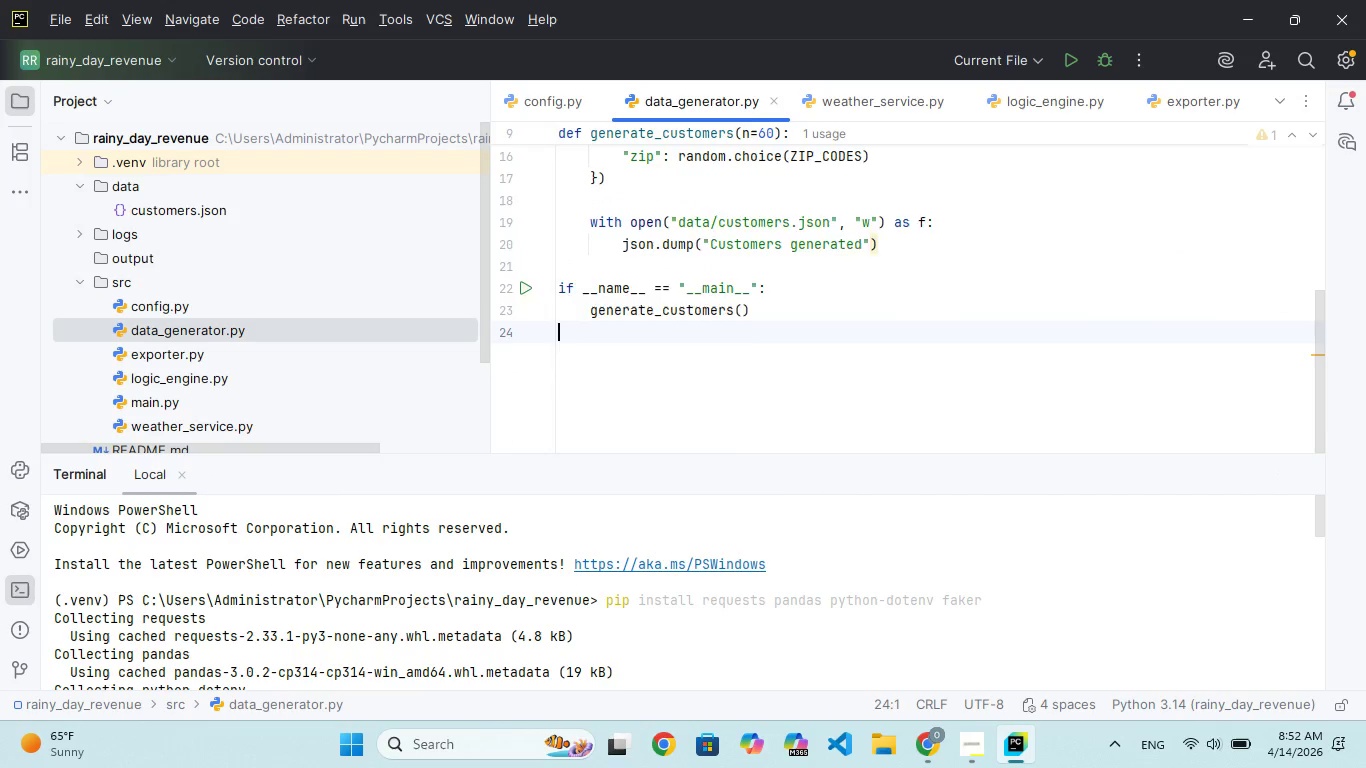 
key(Backspace)
 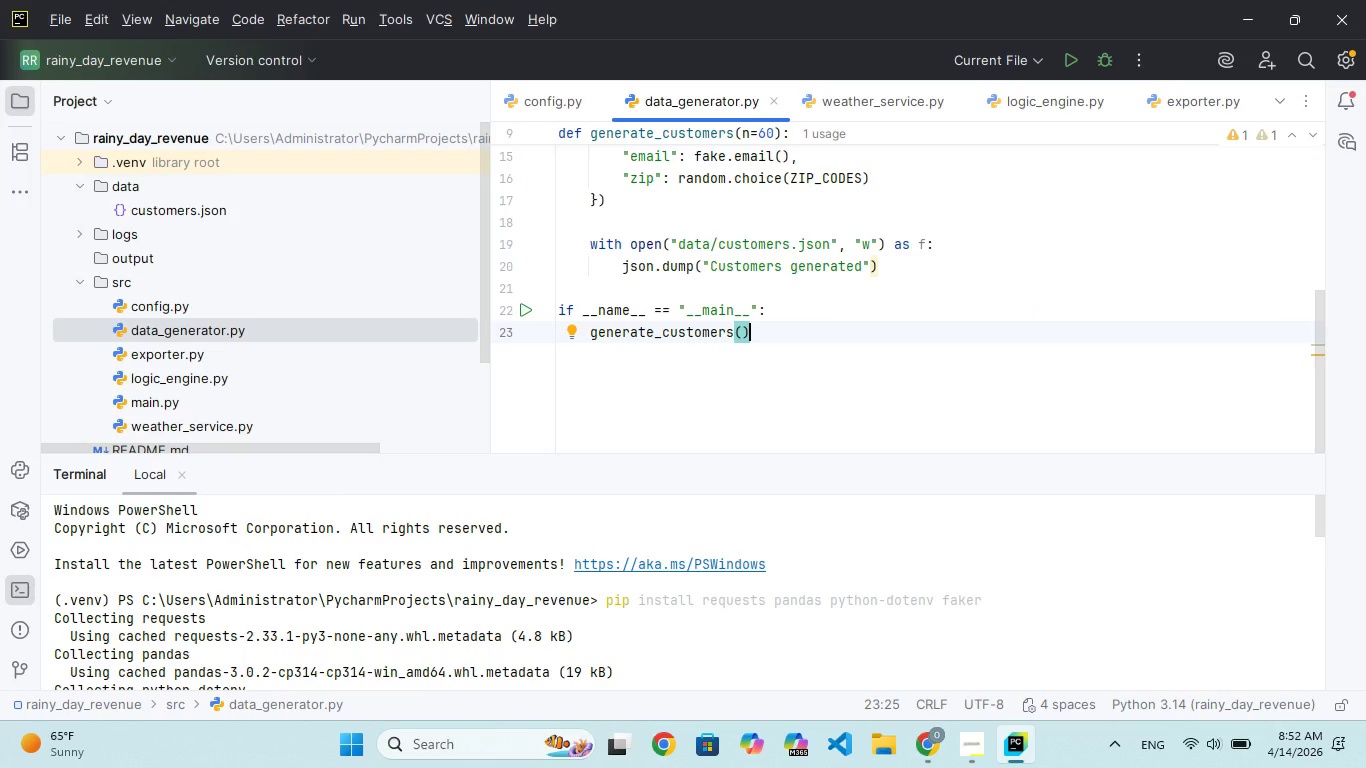 
wait(19.0)
 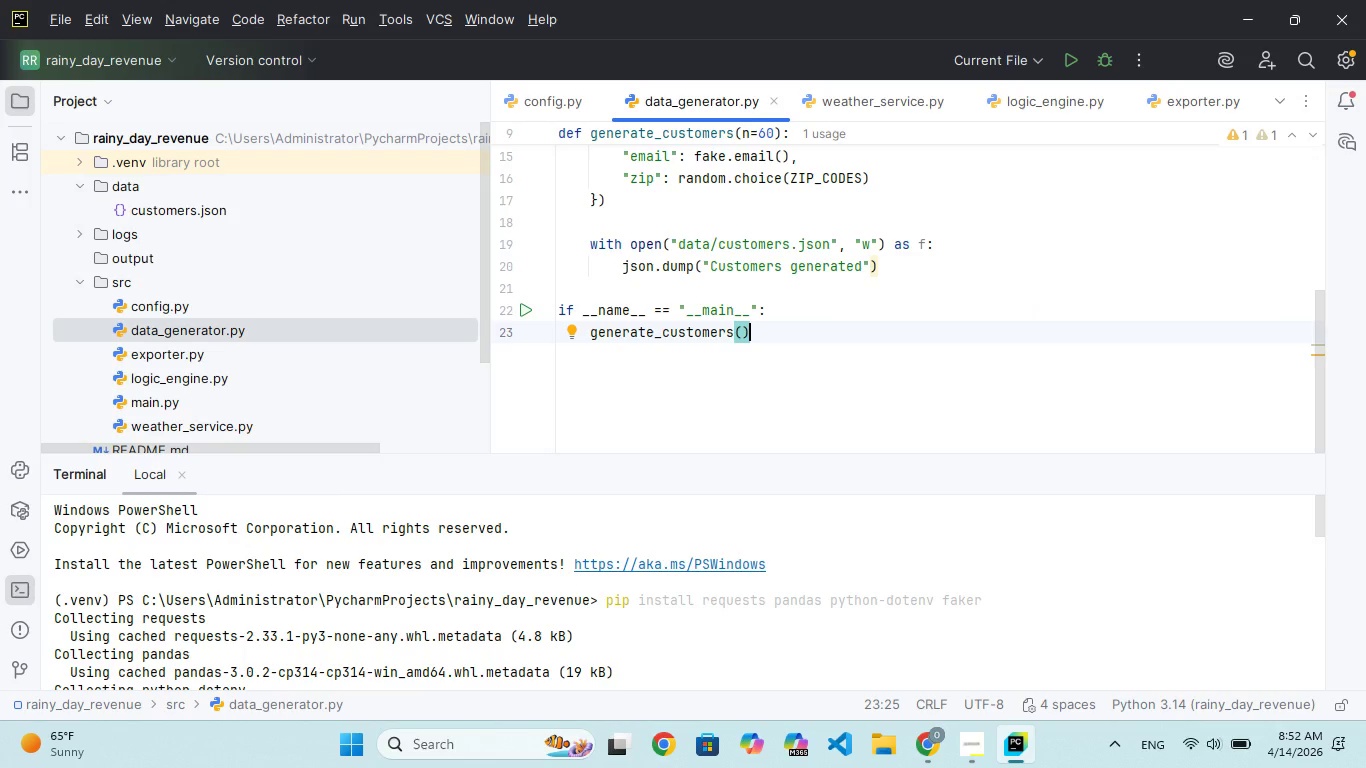 
double_click([210, 430])
 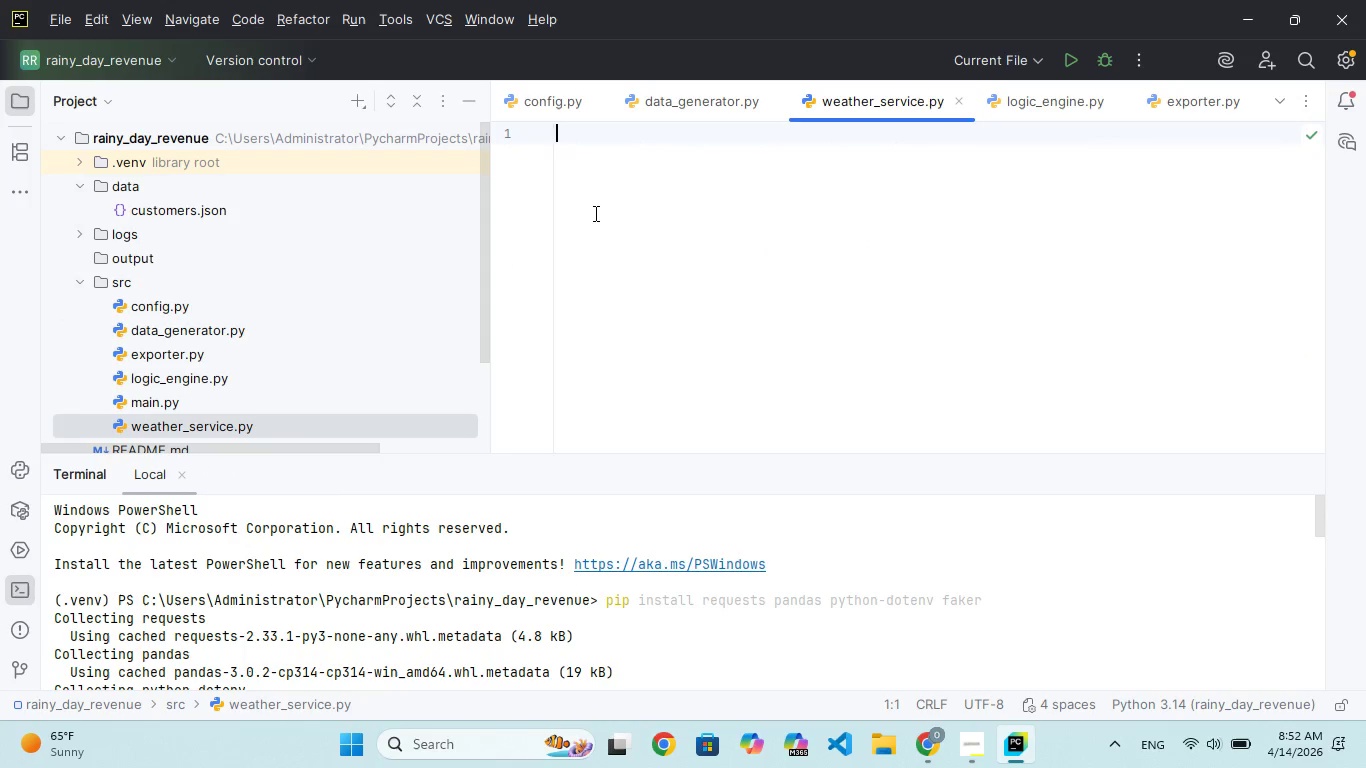 
left_click([595, 213])
 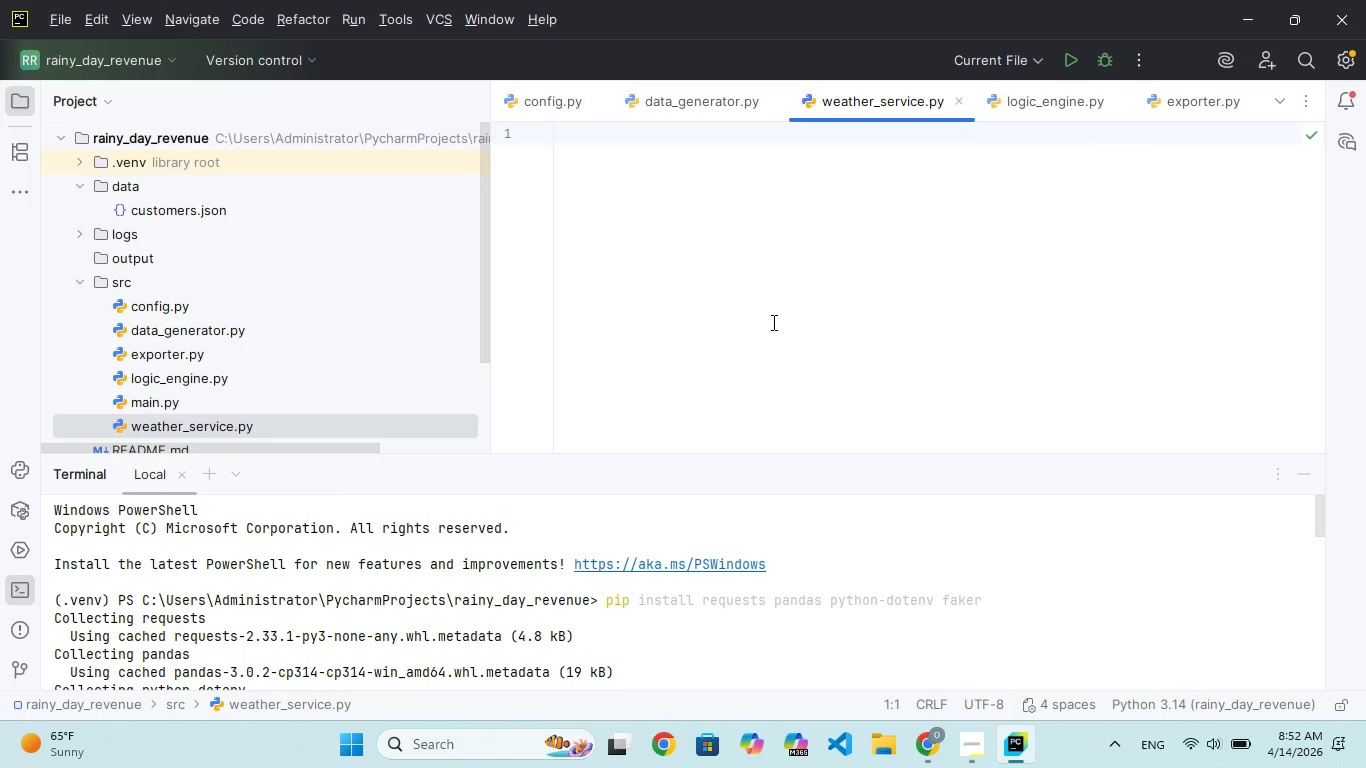 
left_click([698, 265])
 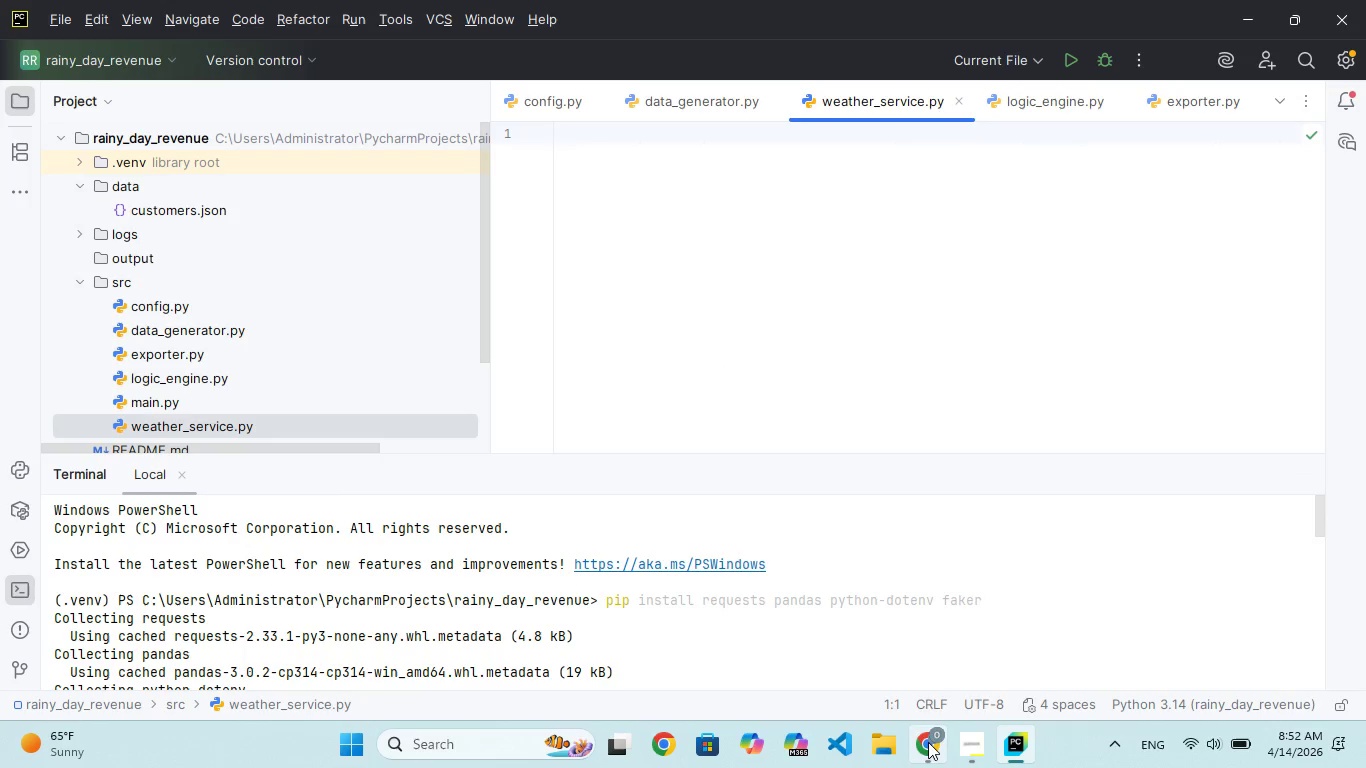 
left_click([928, 742])
 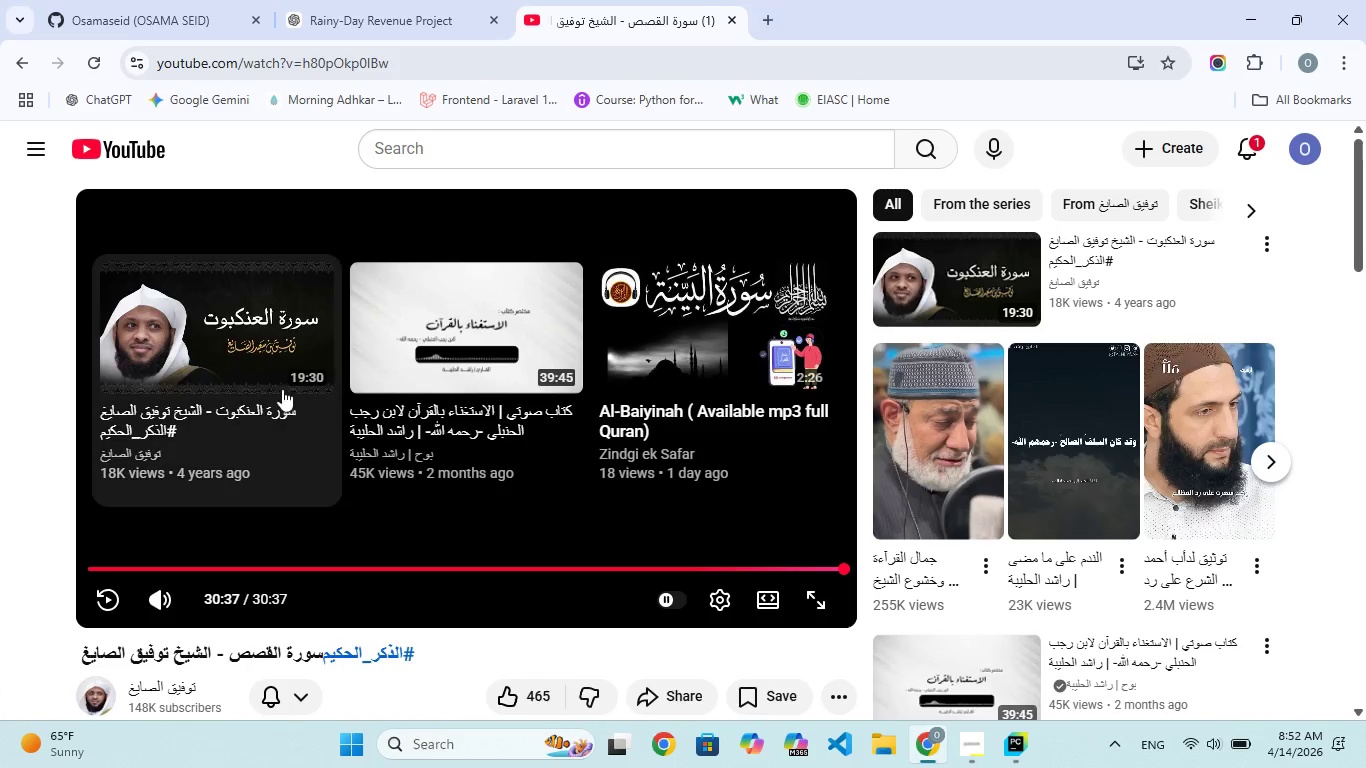 
left_click([265, 341])
 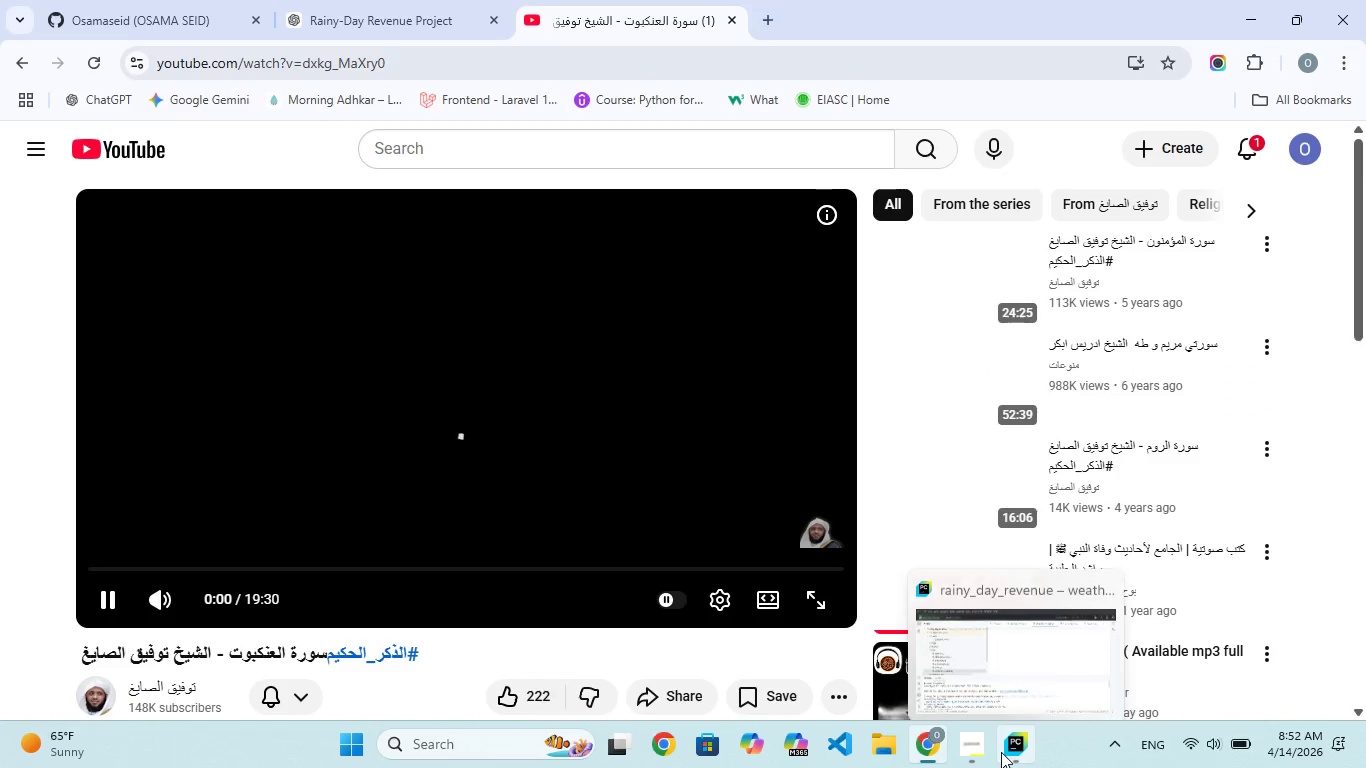 
left_click([1010, 751])
 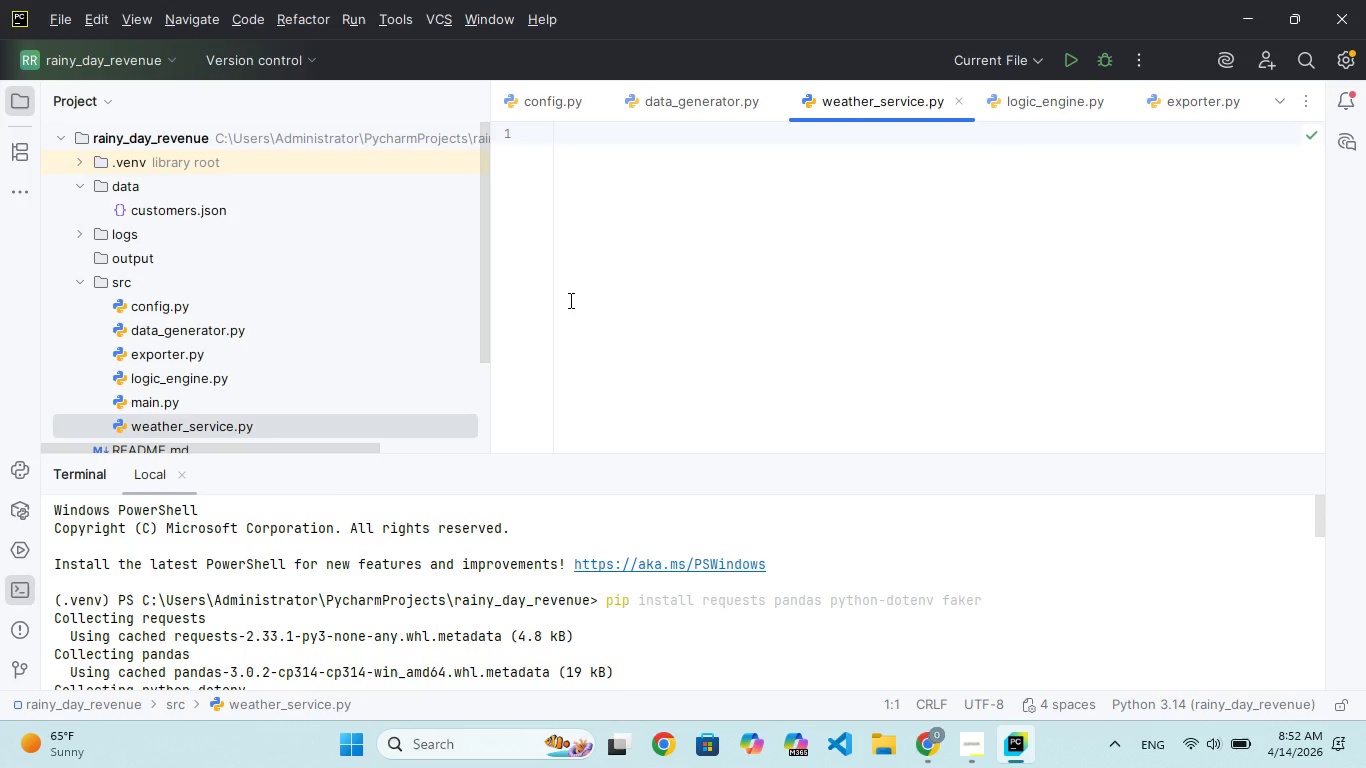 
left_click([673, 268])
 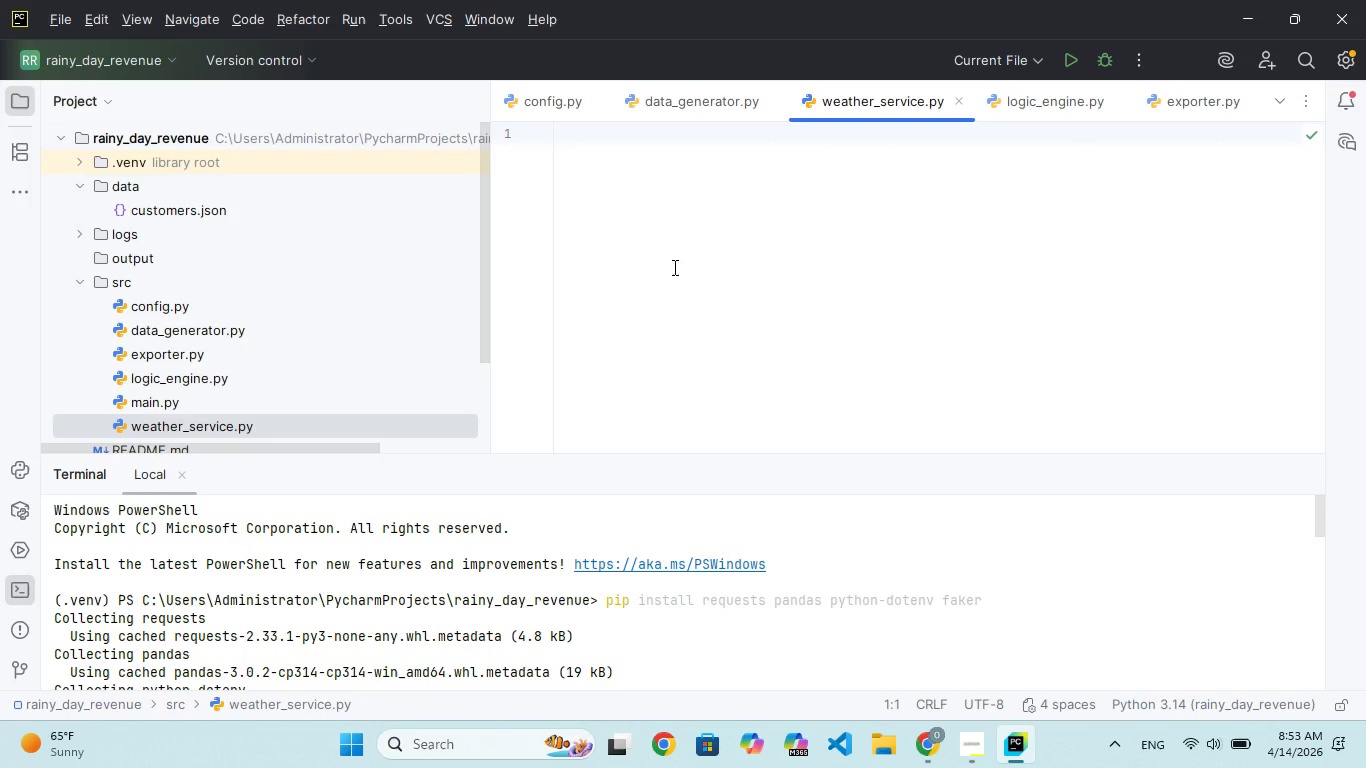 
wait(29.98)
 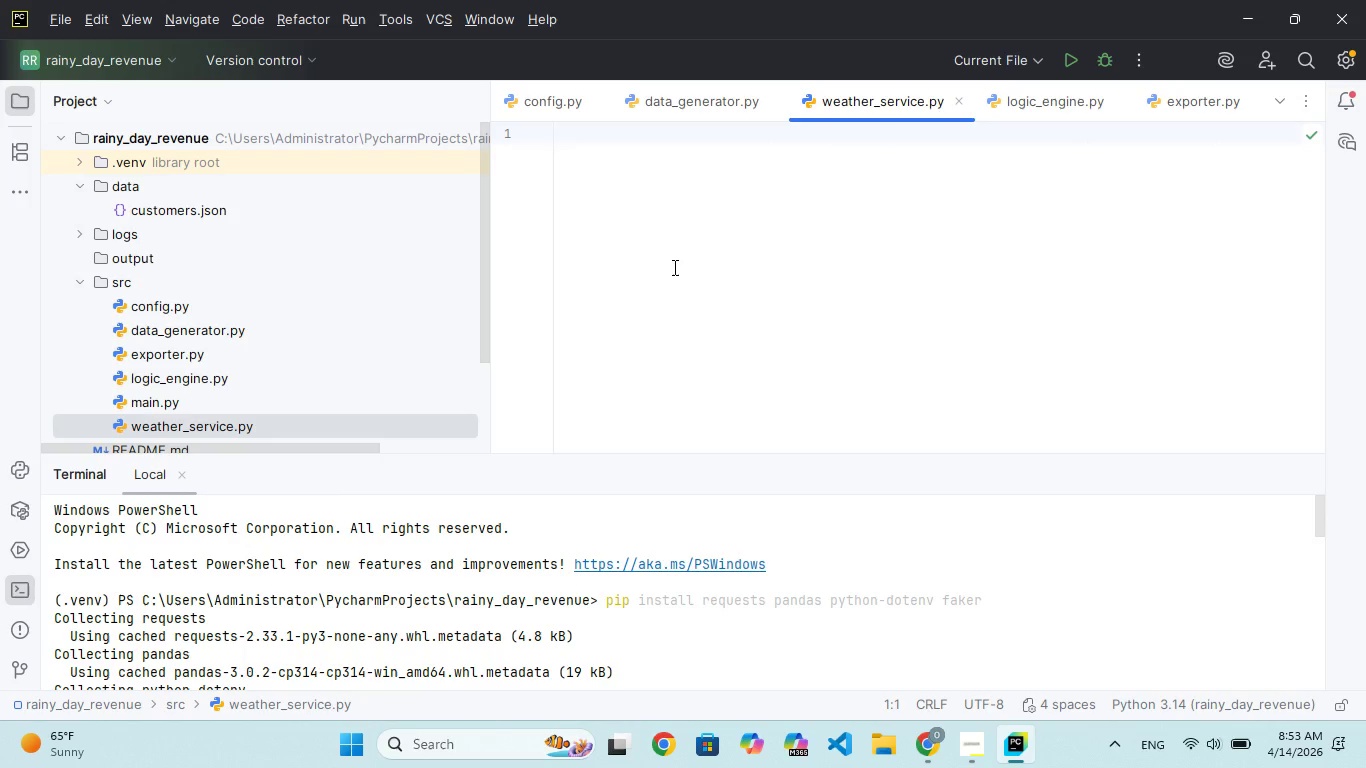 
left_click([689, 238])
 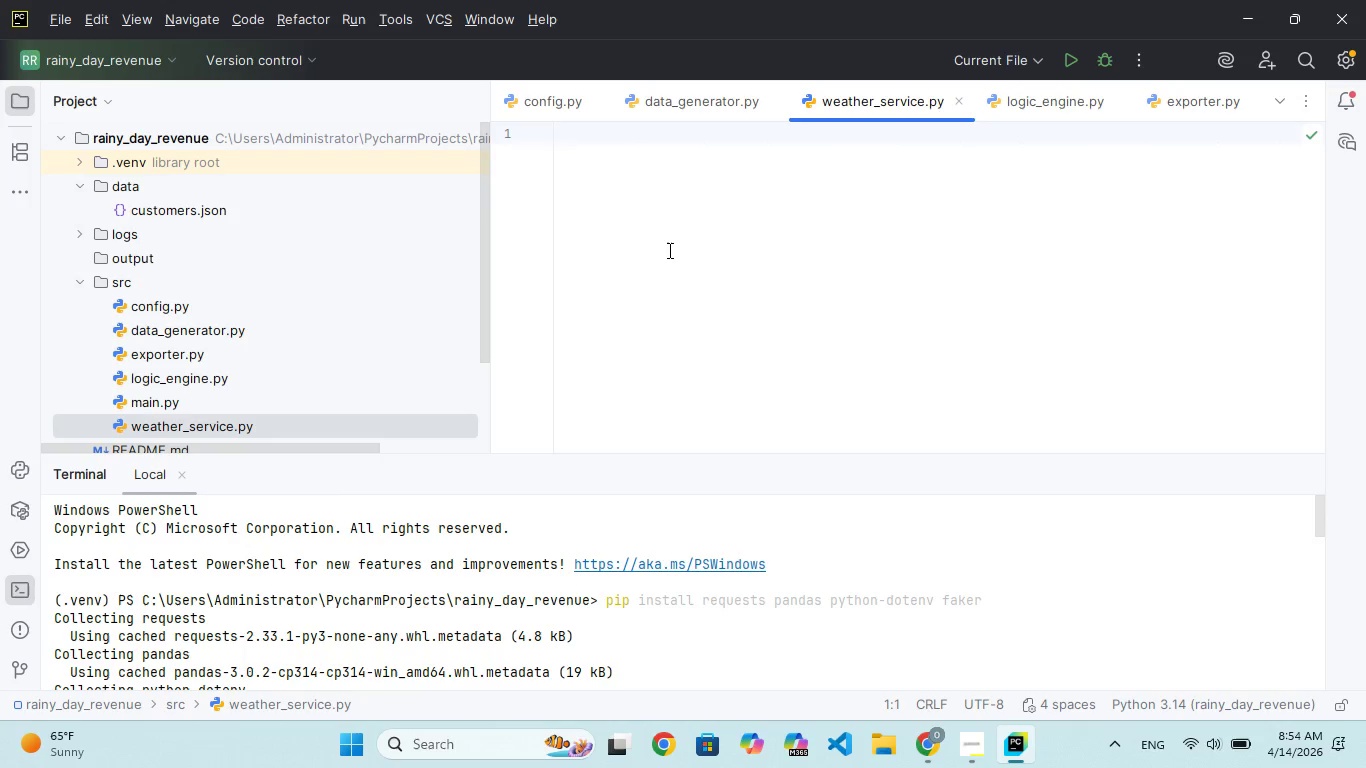 
wait(99.59)
 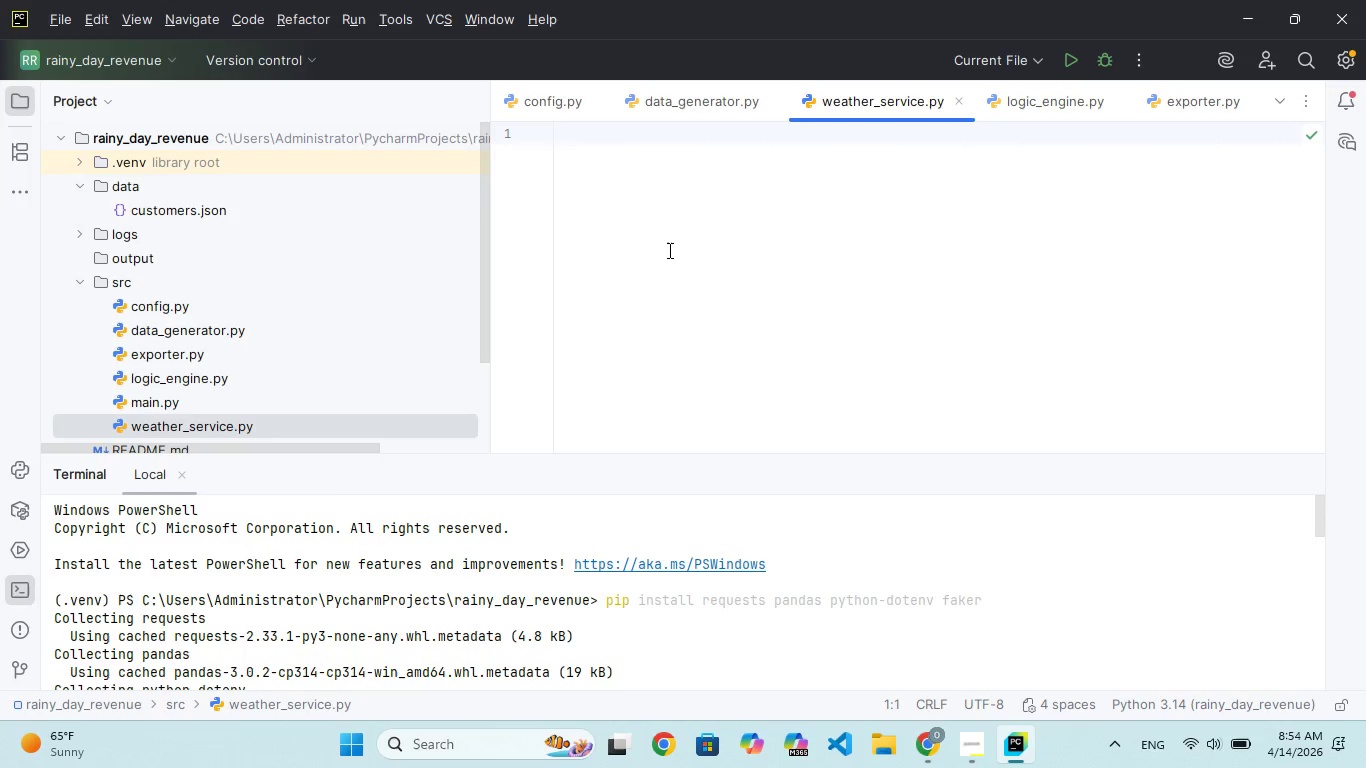 
type(import requests)
 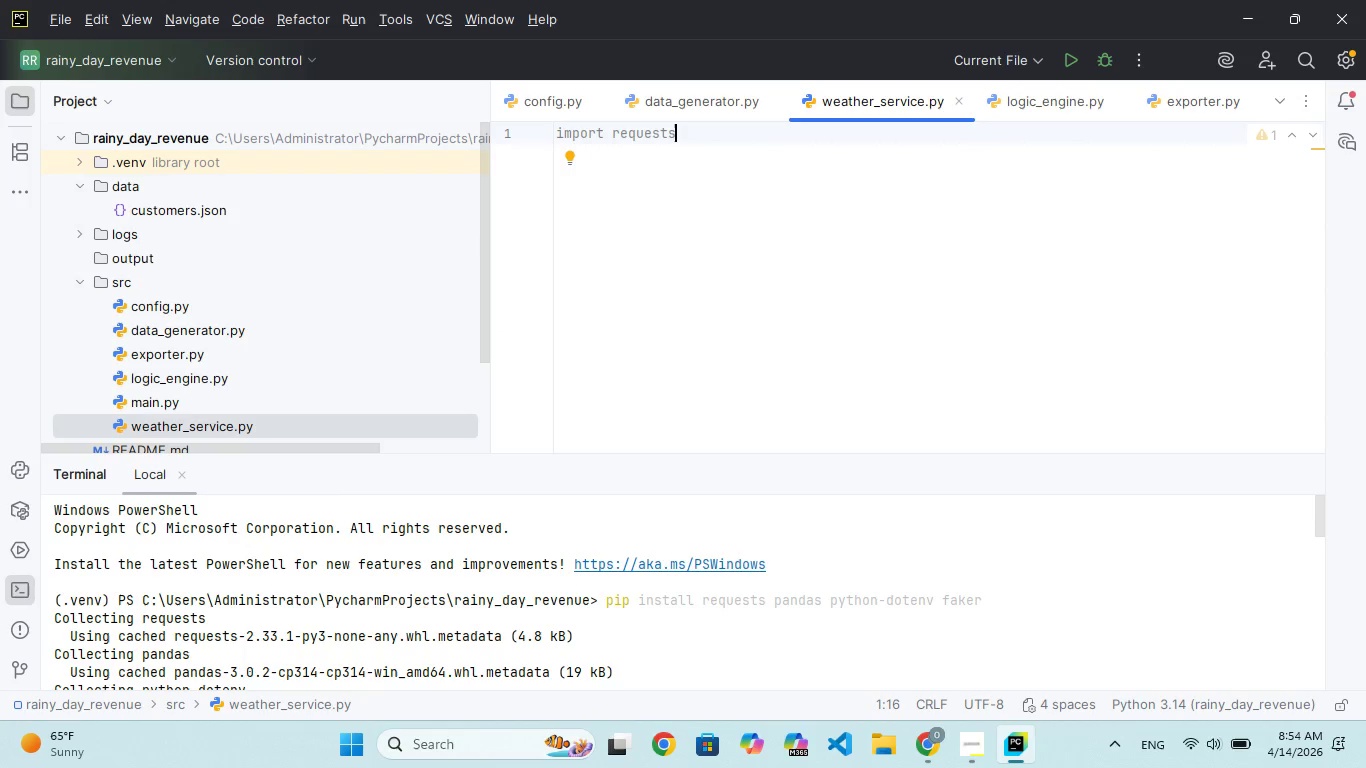 
key(Enter)
 